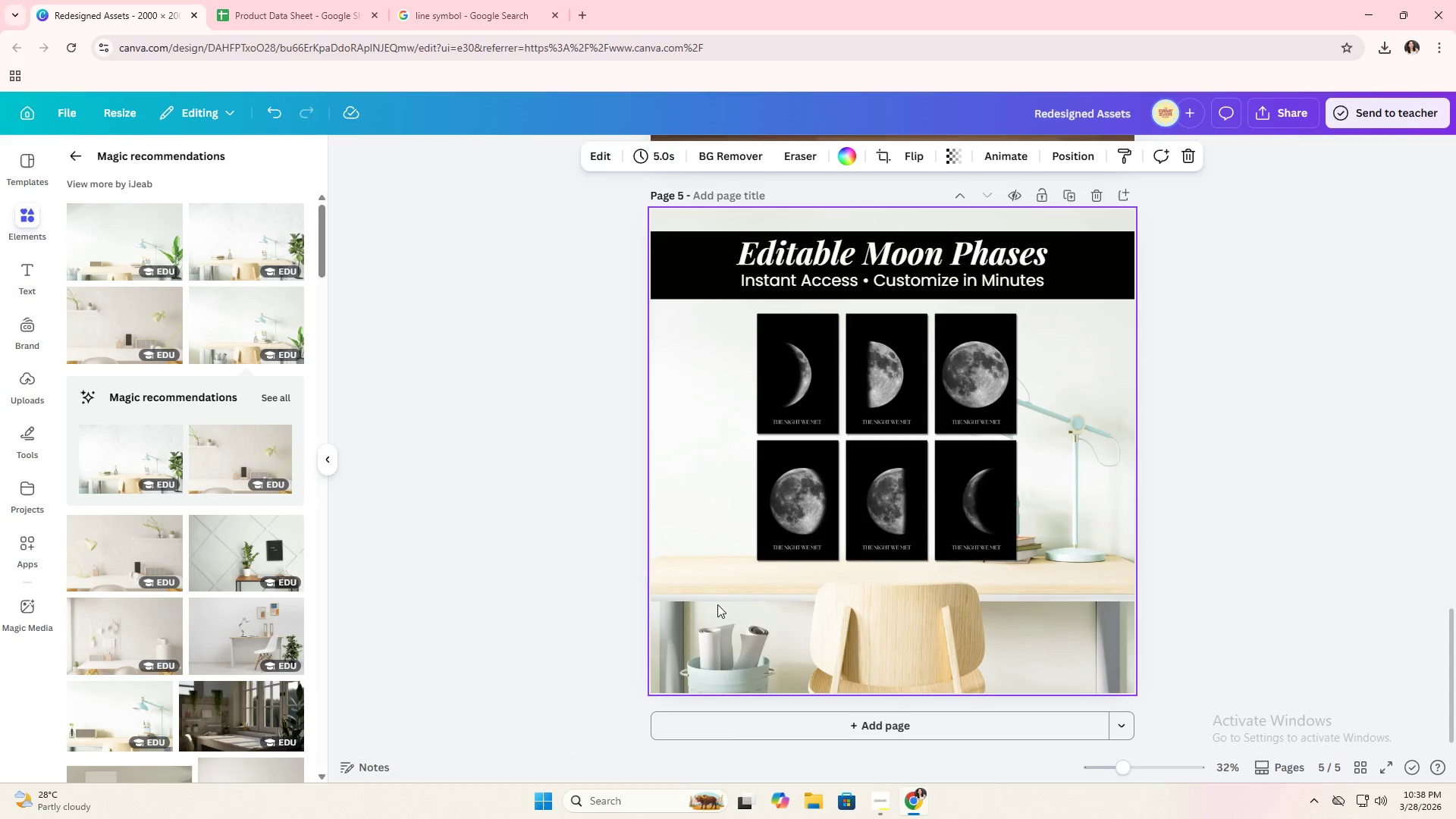 
double_click([770, 624])
 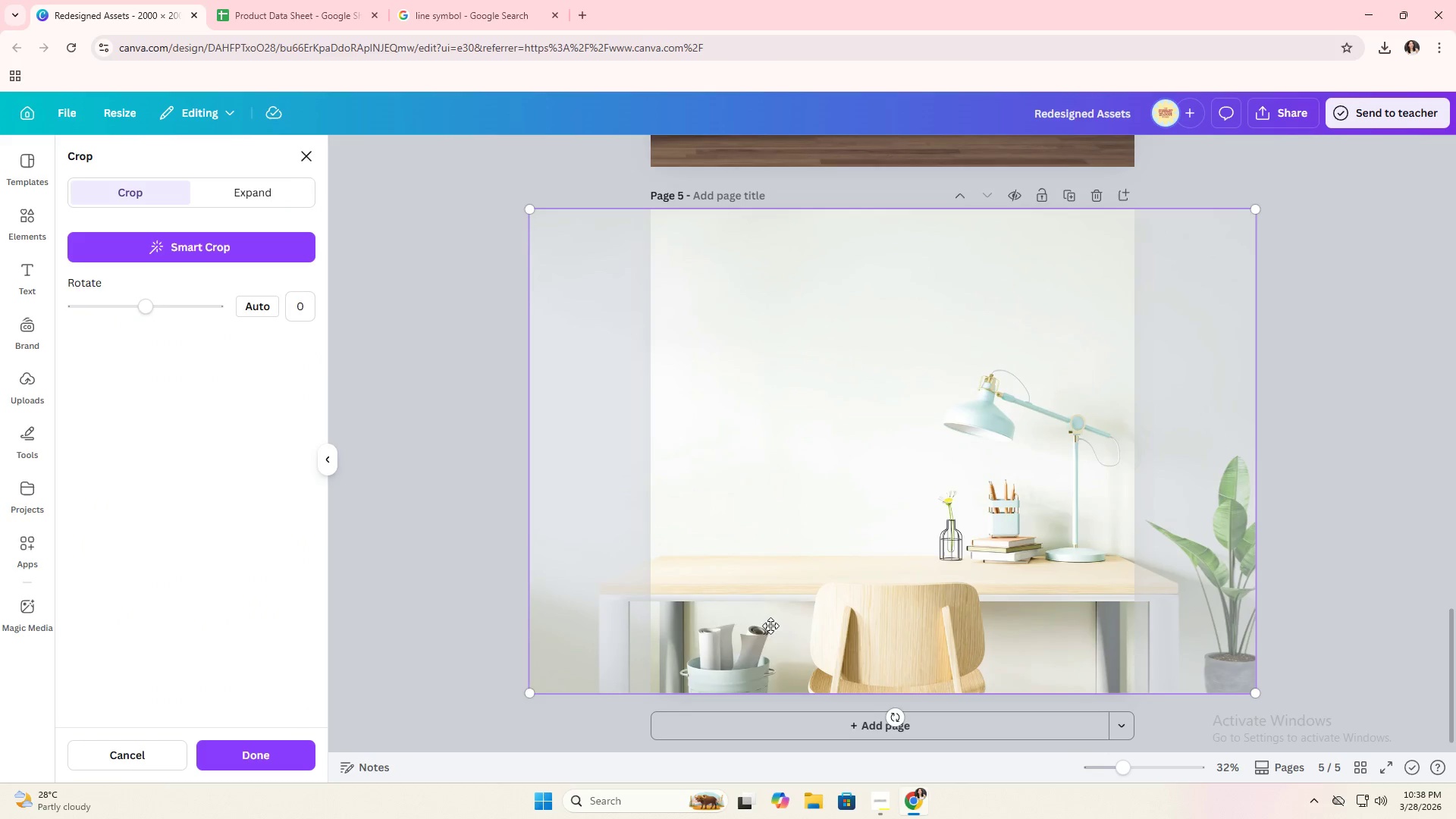 
left_click_drag(start_coordinate=[770, 626], to_coordinate=[956, 711])
 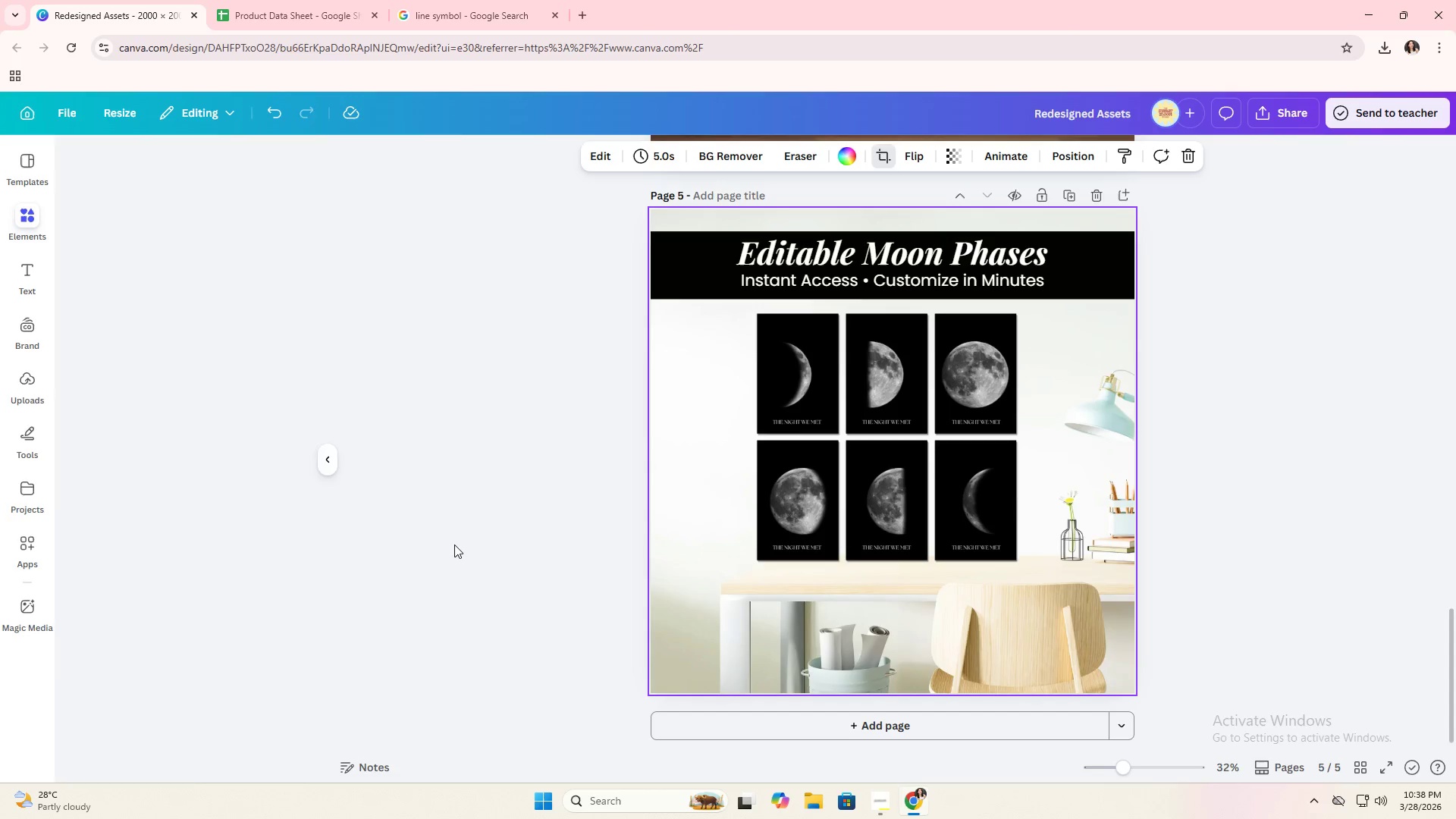 
double_click([454, 544])
 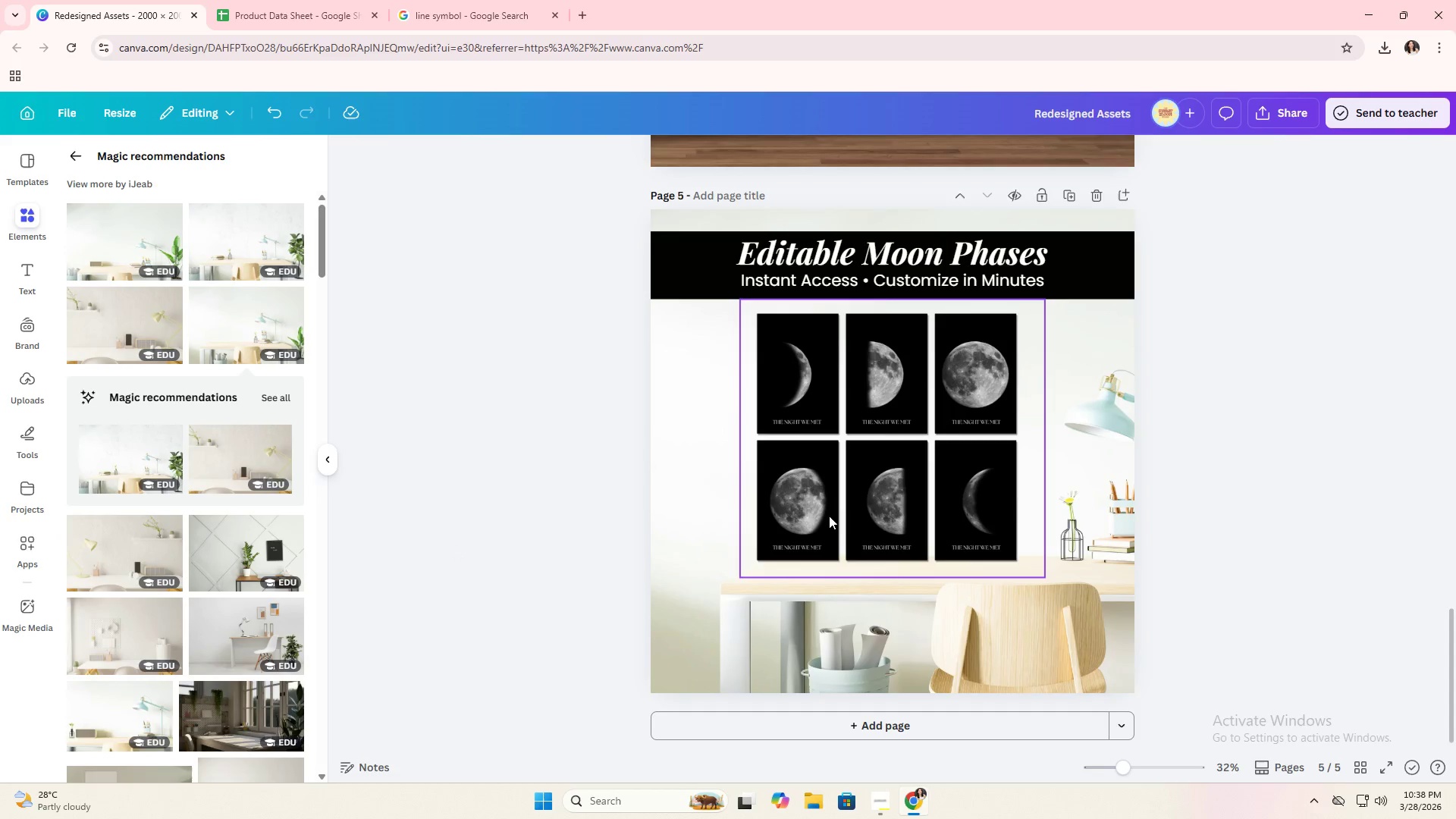 
left_click([880, 494])
 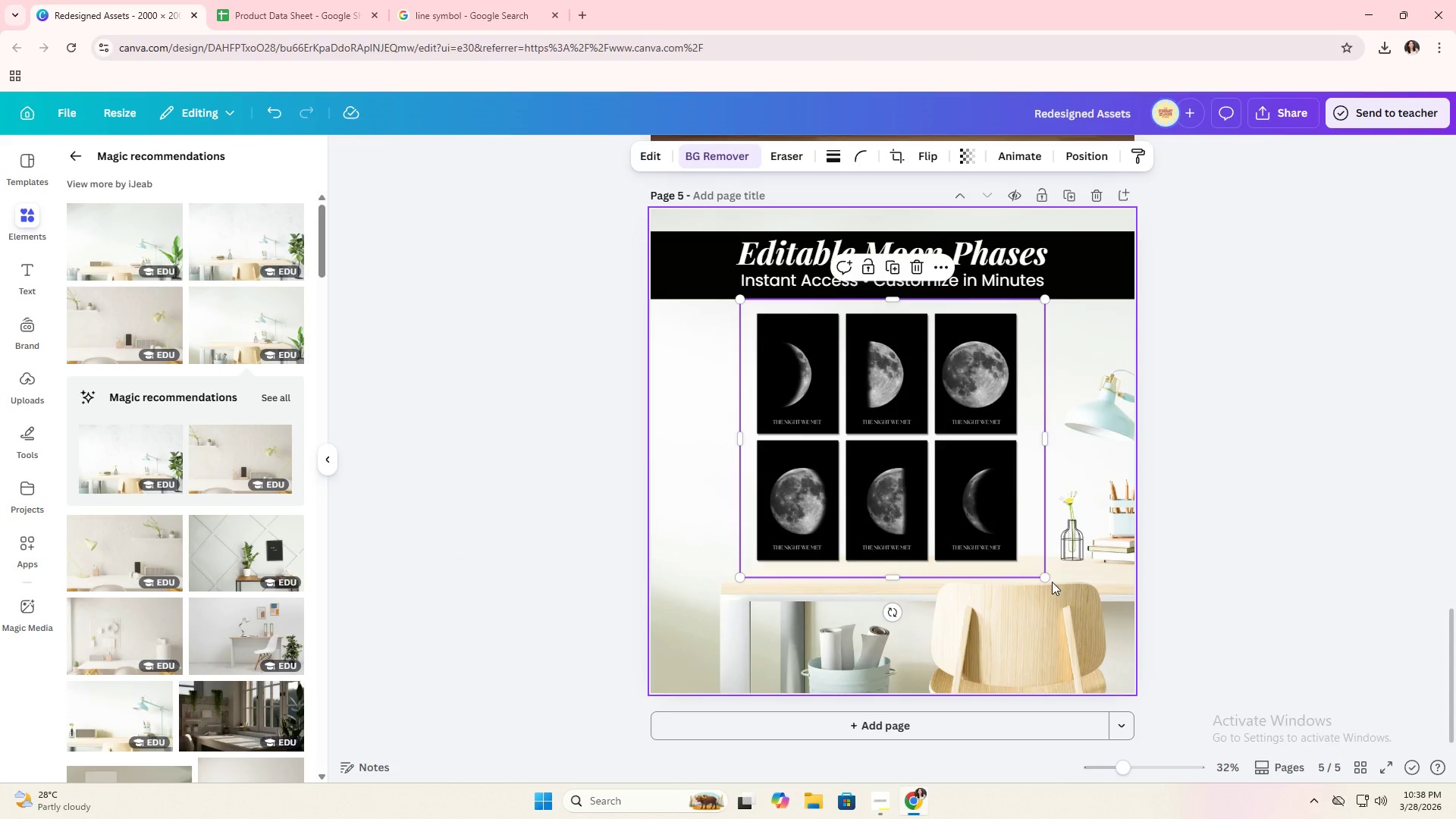 
left_click_drag(start_coordinate=[1050, 579], to_coordinate=[1034, 567])
 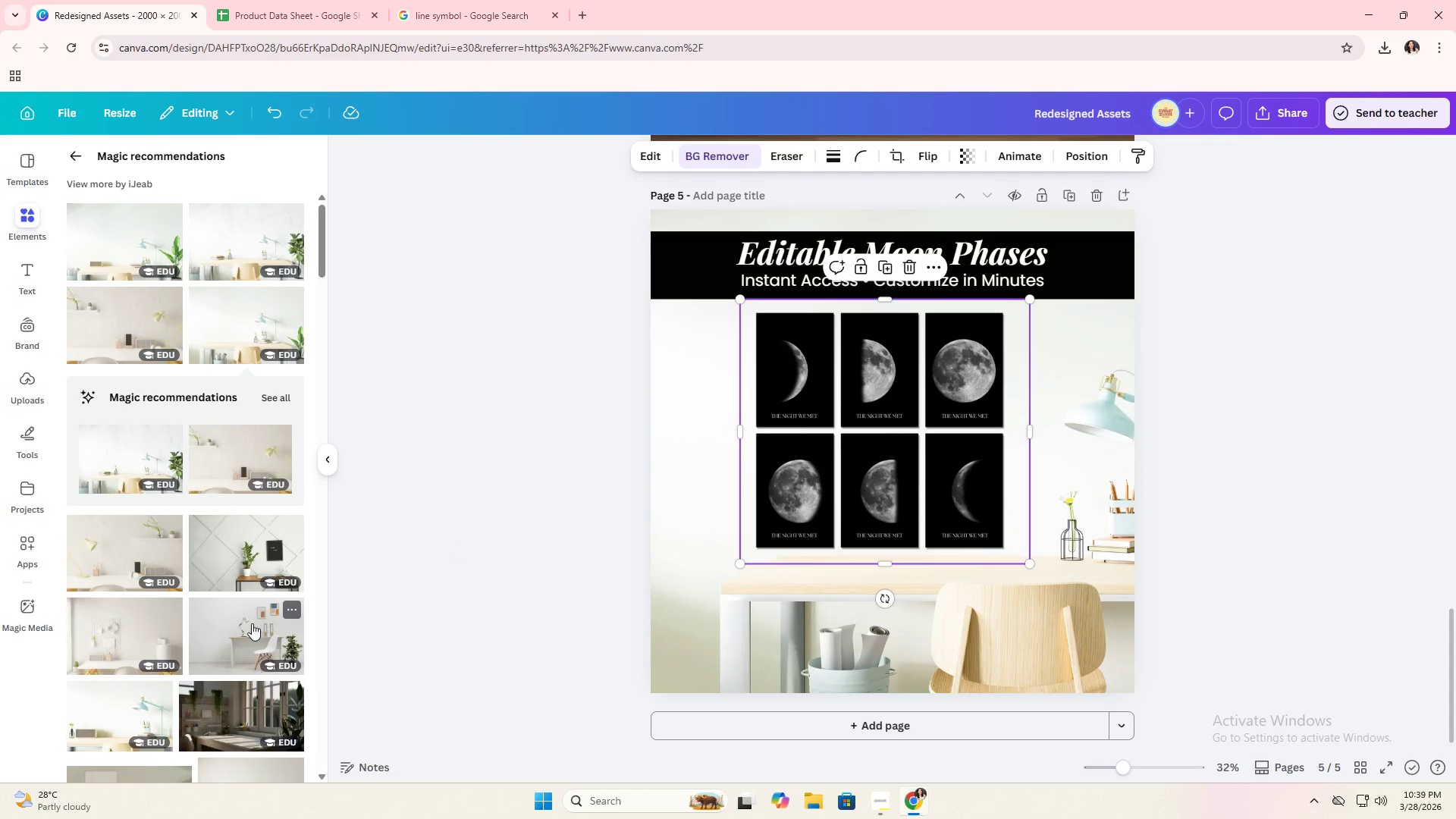 
left_click_drag(start_coordinate=[151, 648], to_coordinate=[723, 656])
 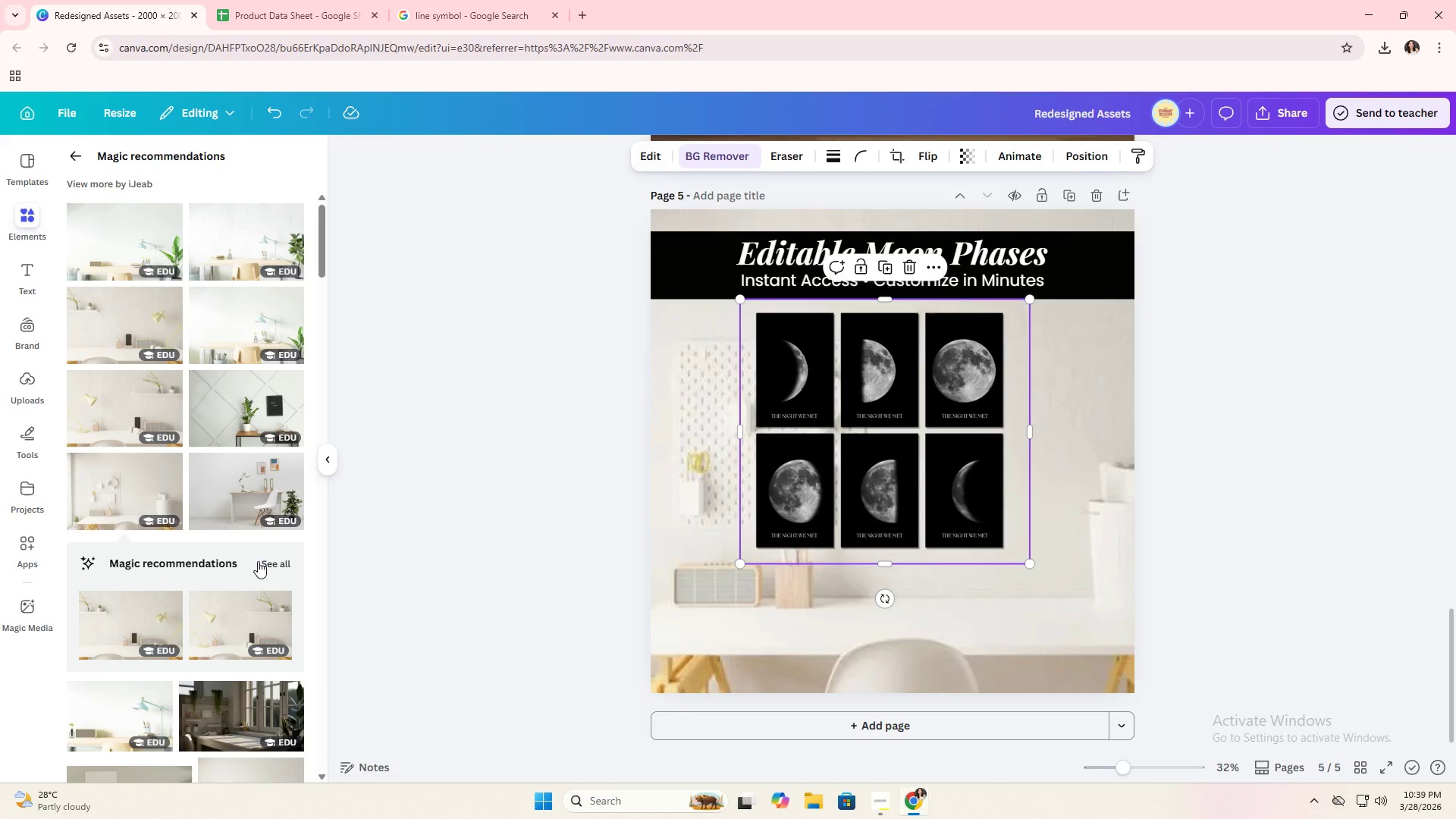 
scroll: coordinate [251, 613], scroll_direction: down, amount: 2.0
 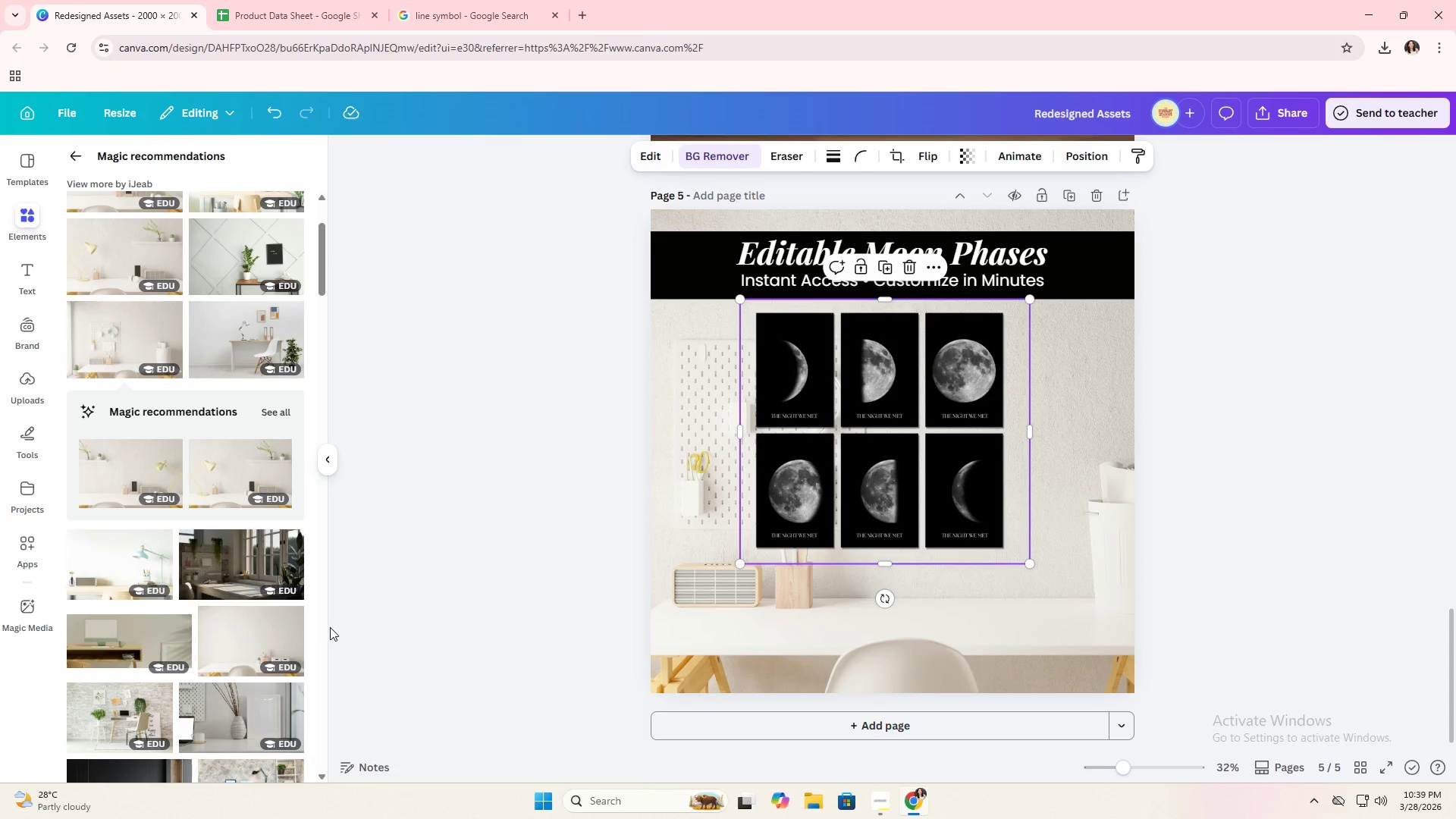 
left_click([250, 642])
 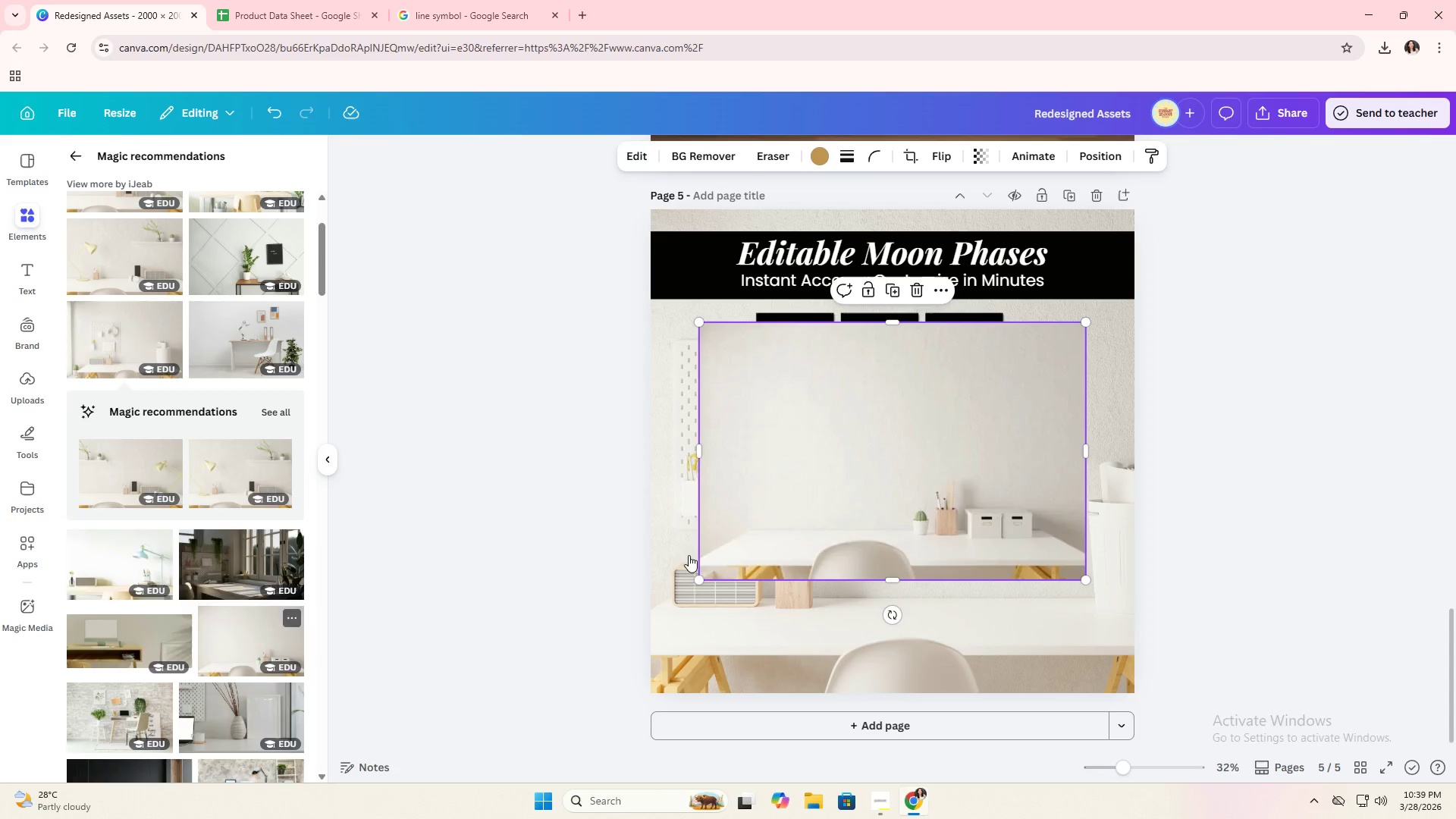 
left_click_drag(start_coordinate=[874, 520], to_coordinate=[770, 635])
 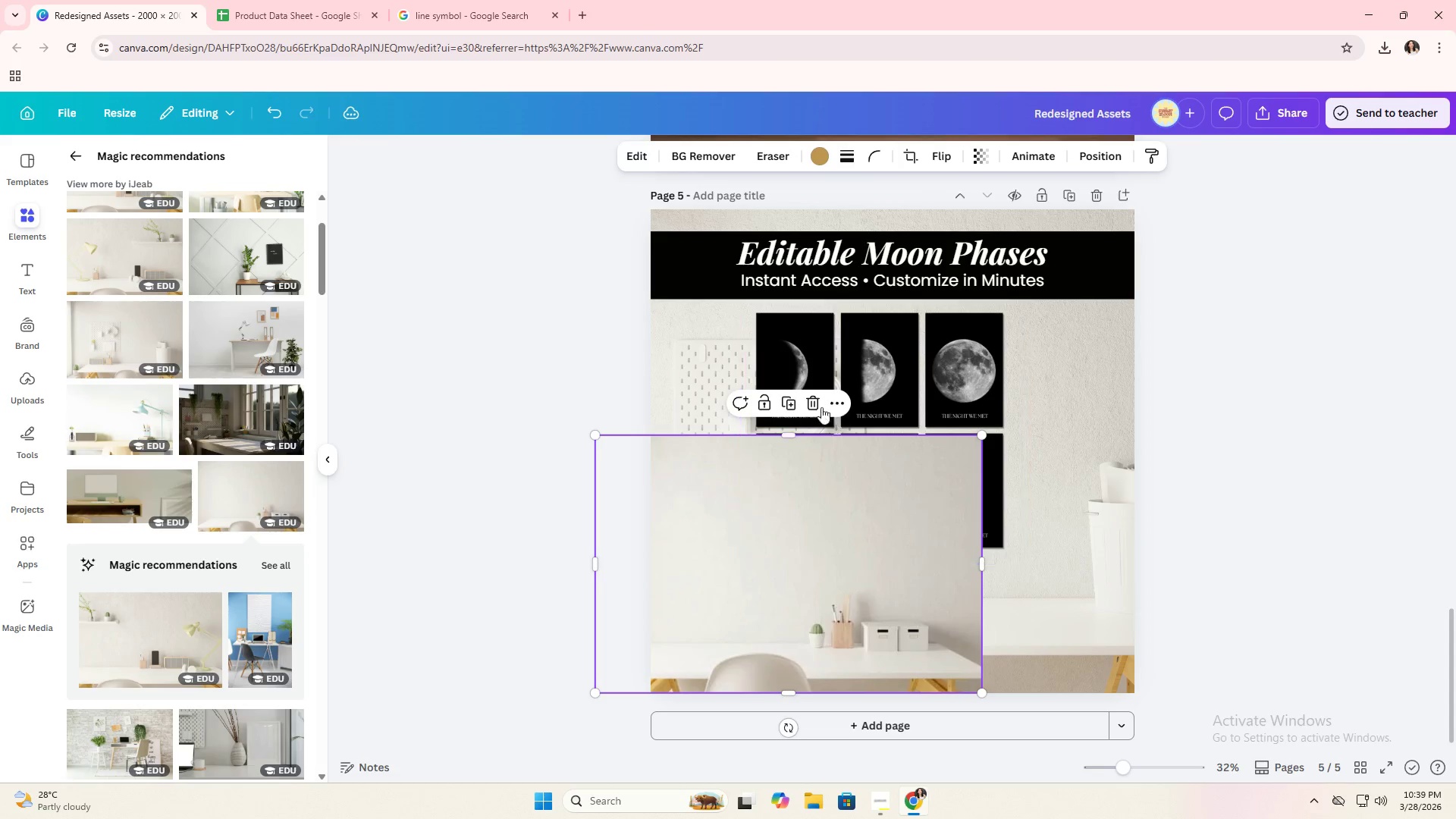 
left_click([821, 403])
 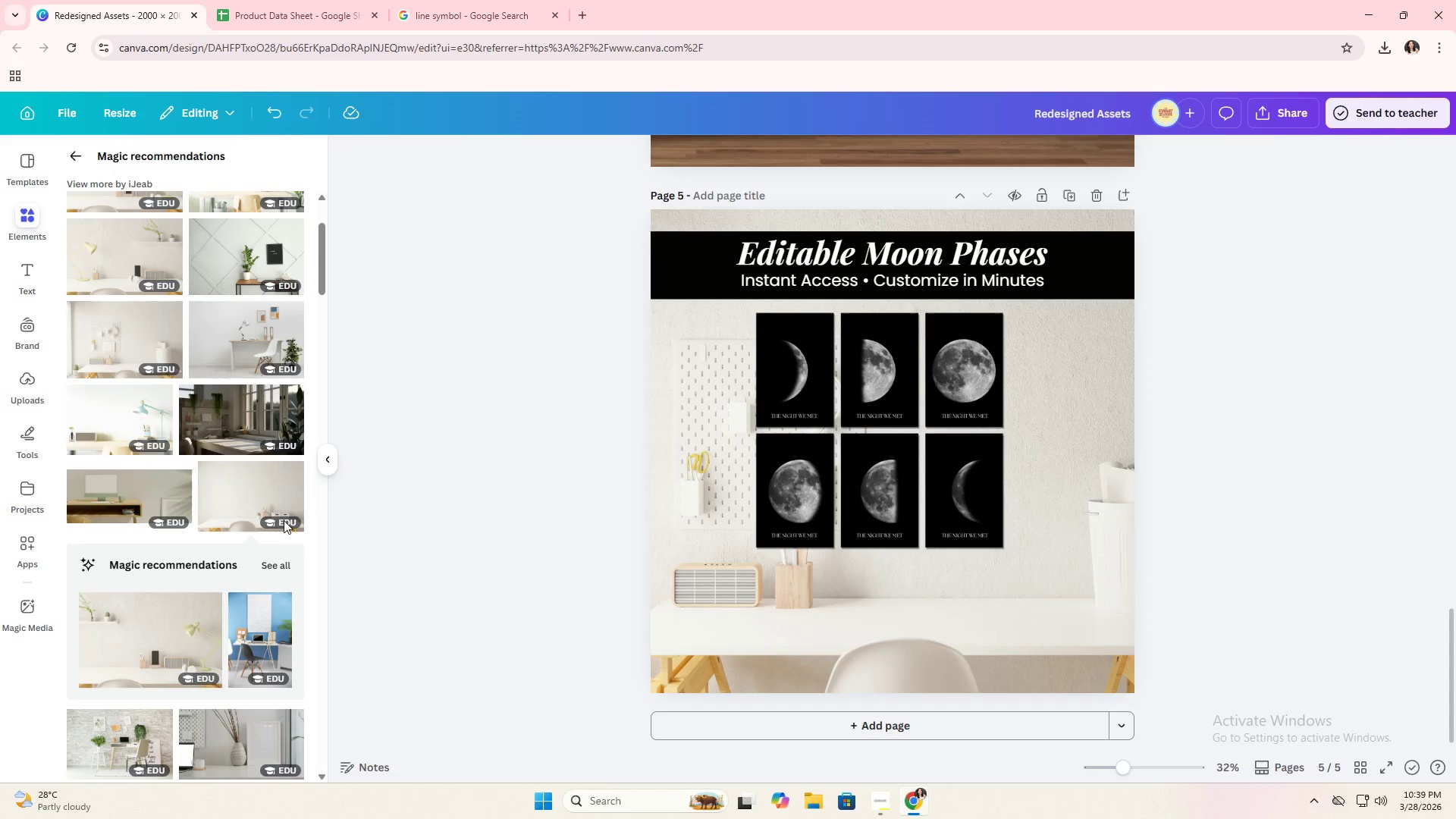 
left_click_drag(start_coordinate=[270, 502], to_coordinate=[663, 637])
 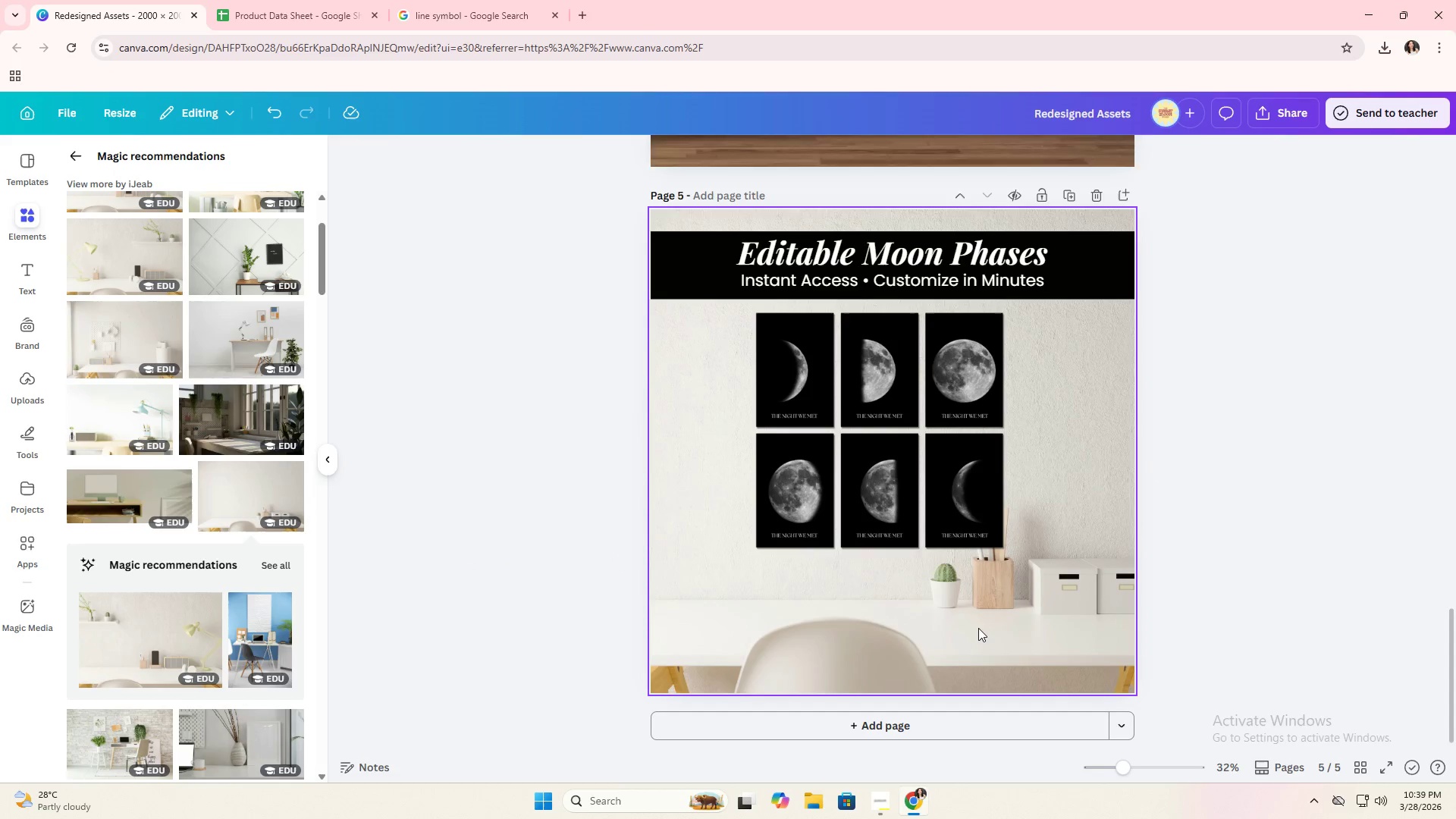 
double_click([978, 628])
 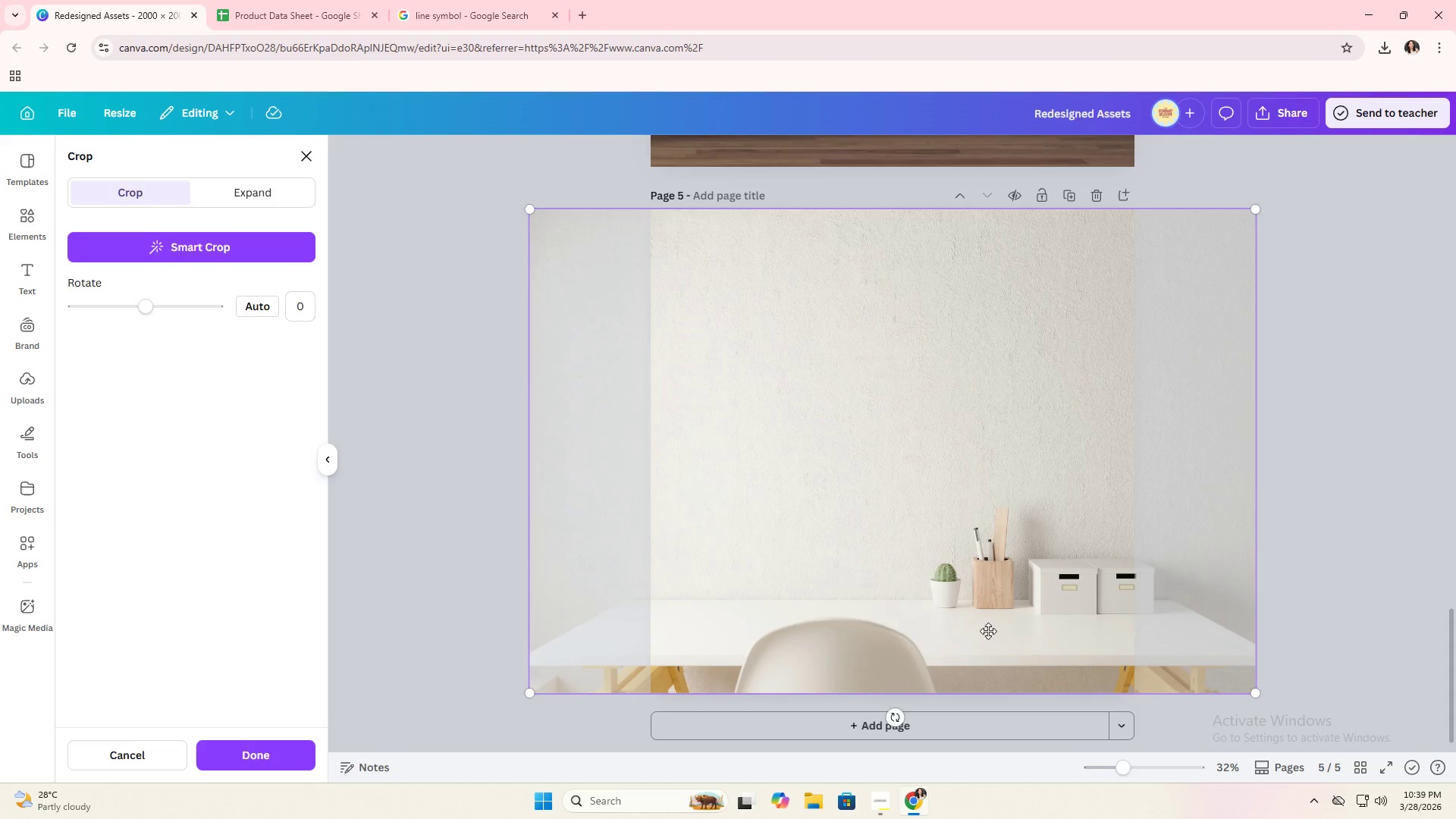 
left_click_drag(start_coordinate=[988, 631], to_coordinate=[1072, 632])
 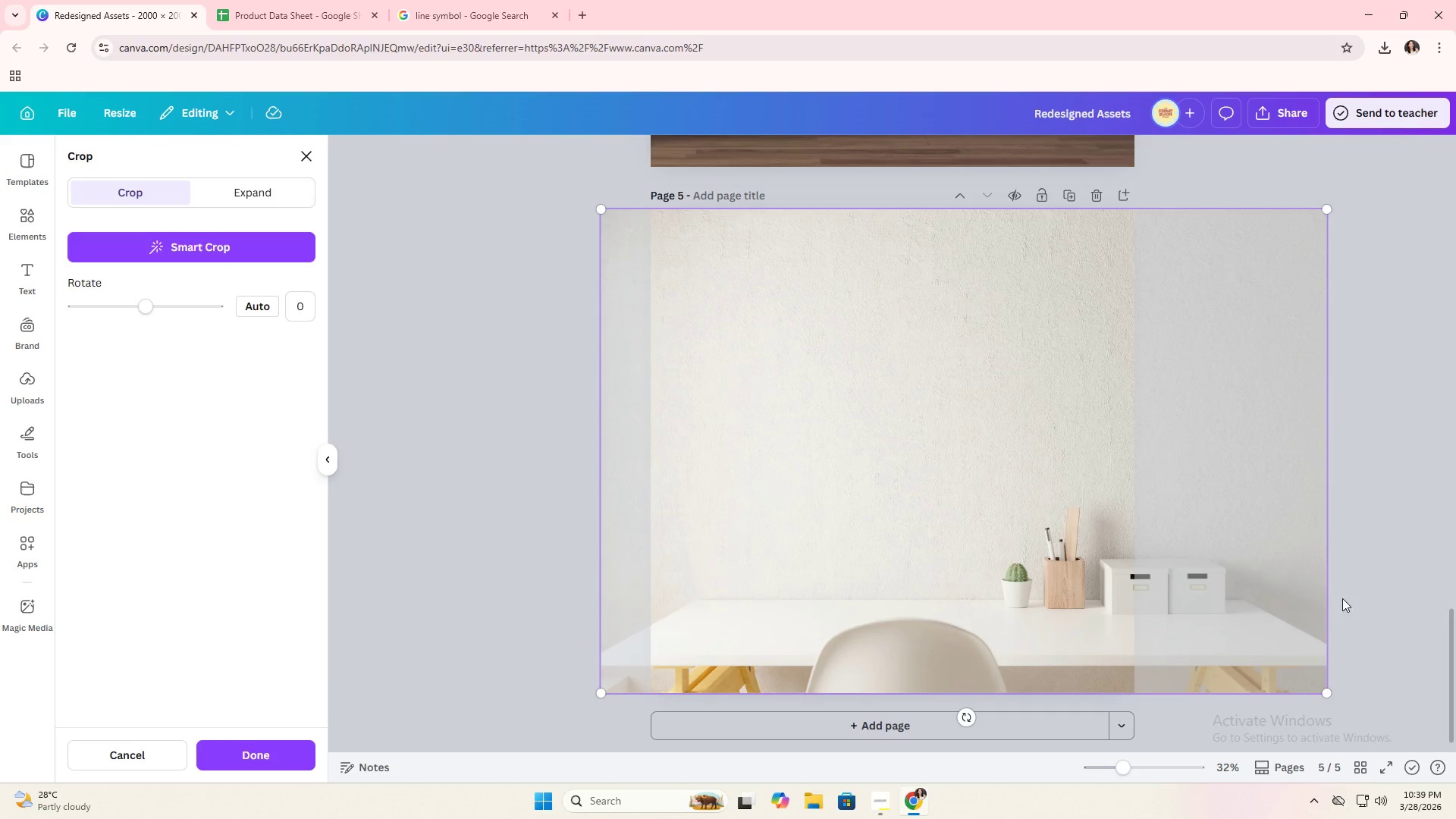 
double_click([1373, 598])
 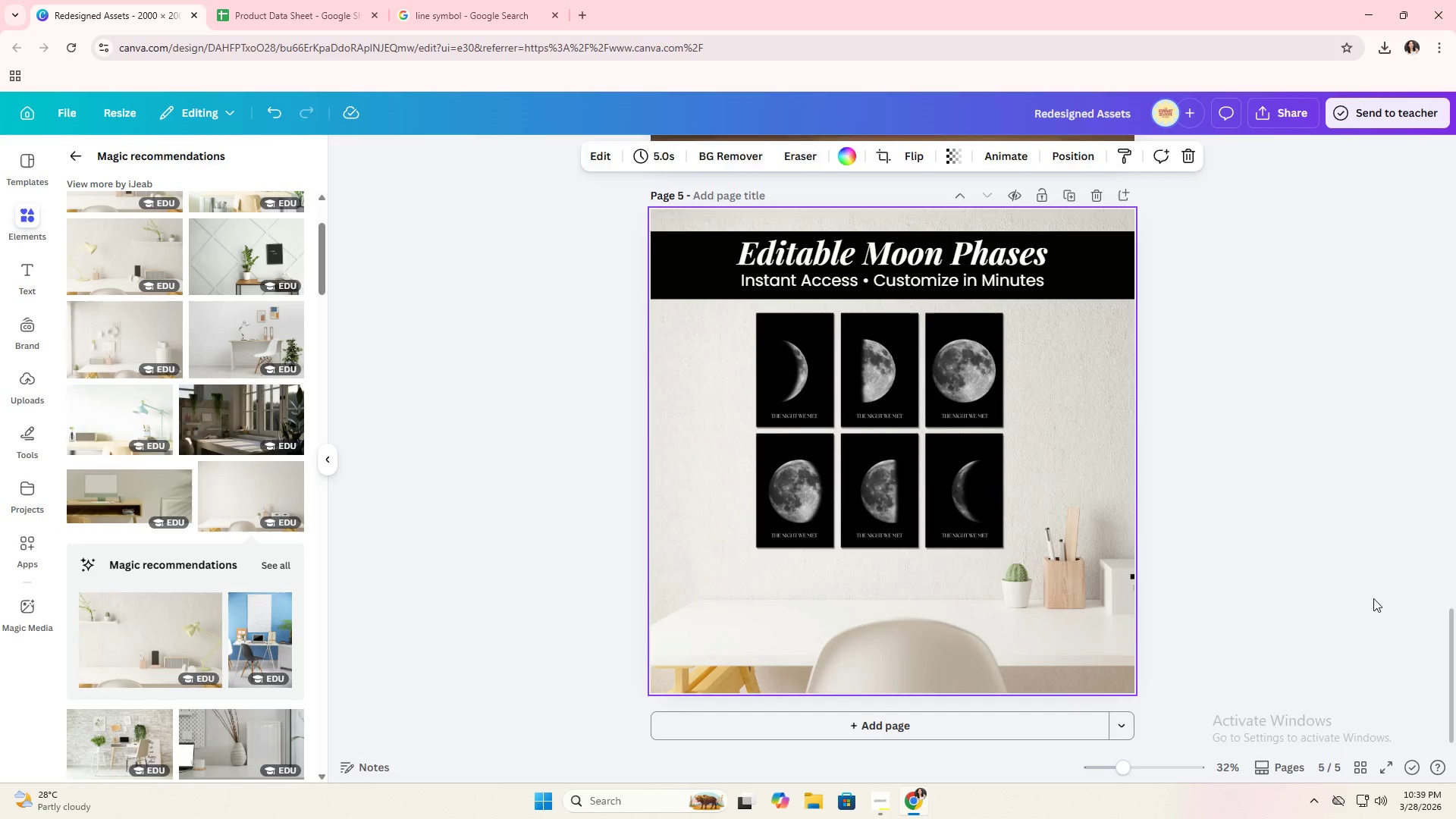 
triple_click([1373, 598])
 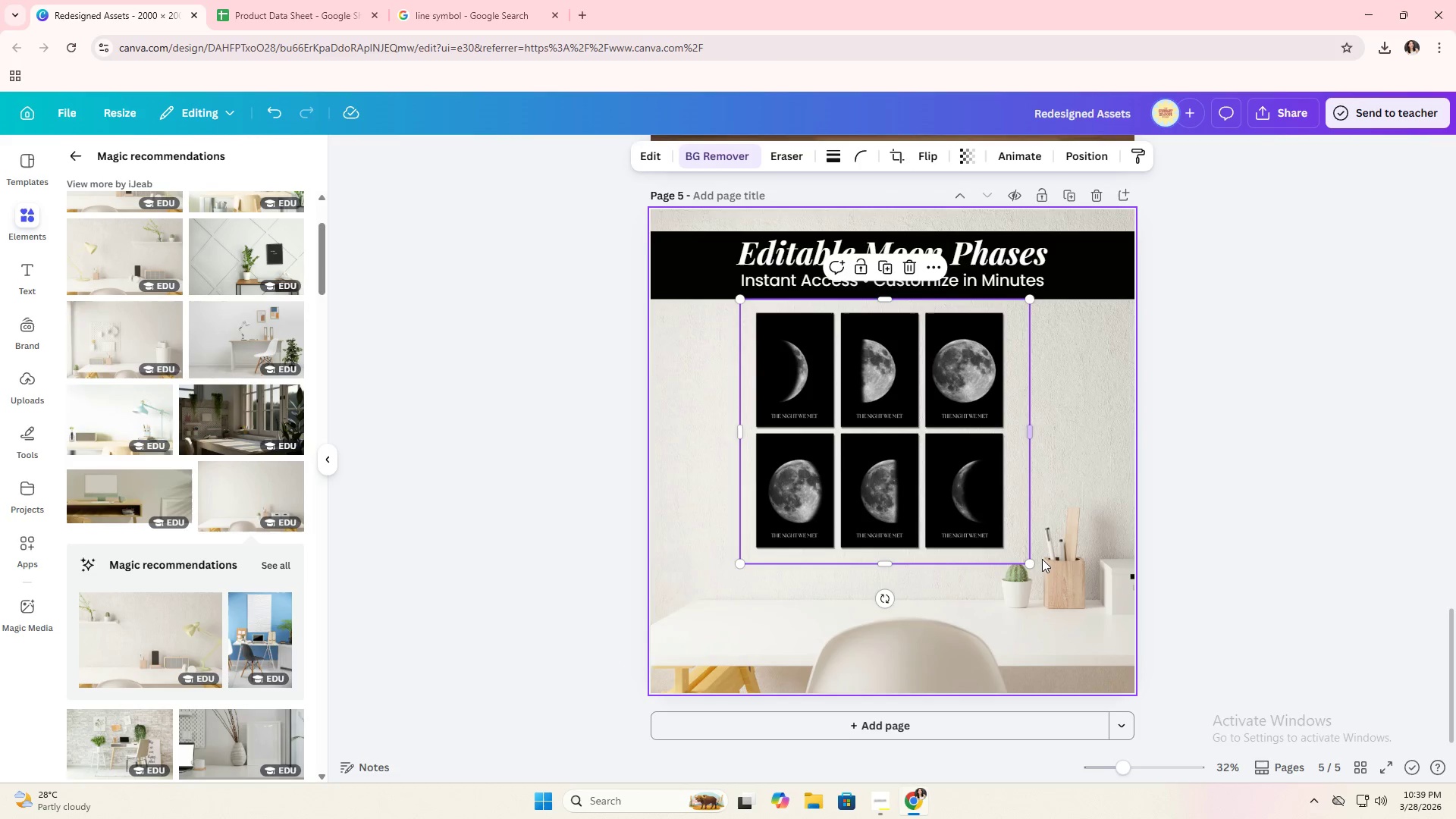 
left_click_drag(start_coordinate=[1028, 560], to_coordinate=[1056, 588])
 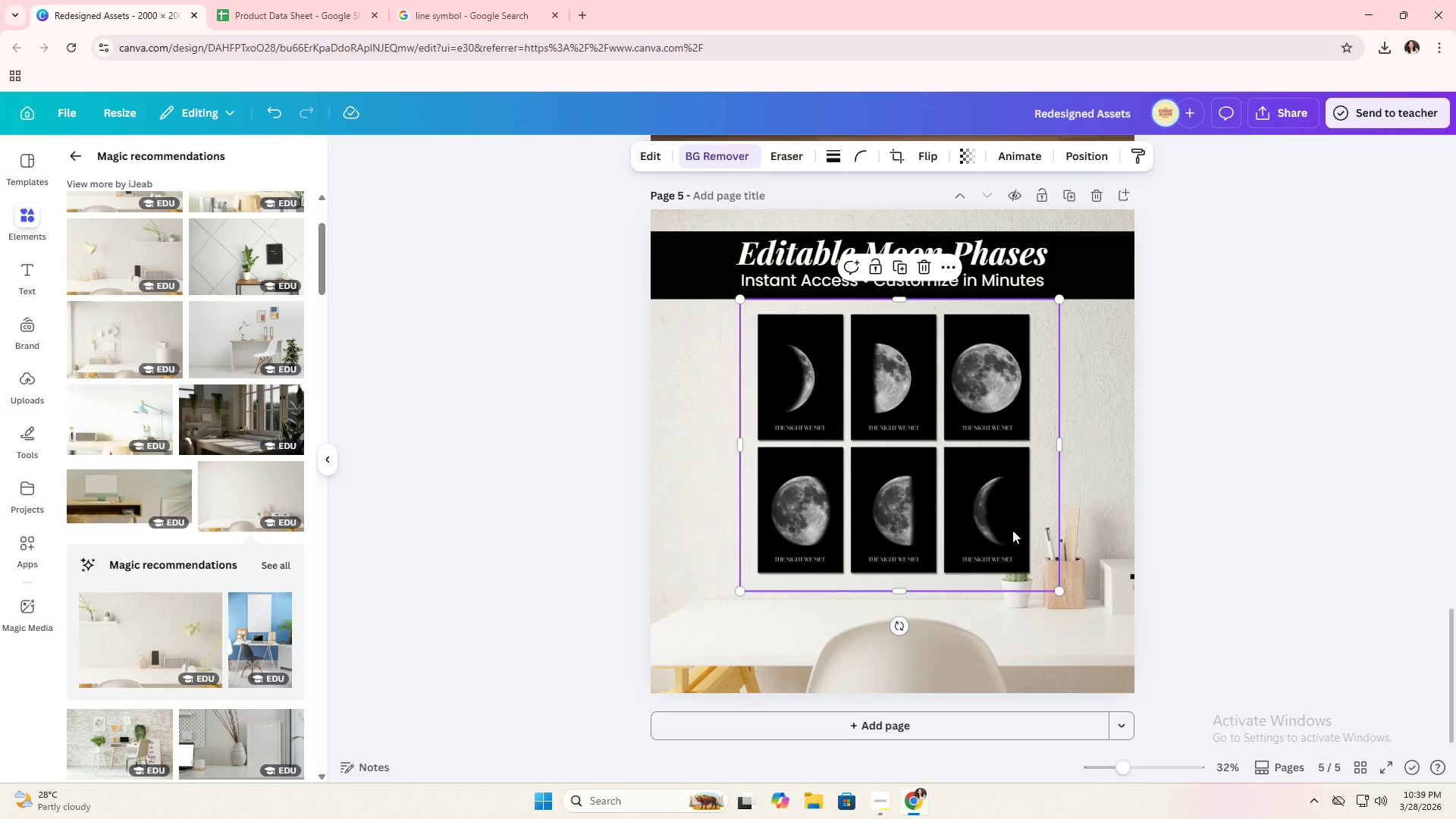 
left_click_drag(start_coordinate=[1012, 530], to_coordinate=[1003, 532])
 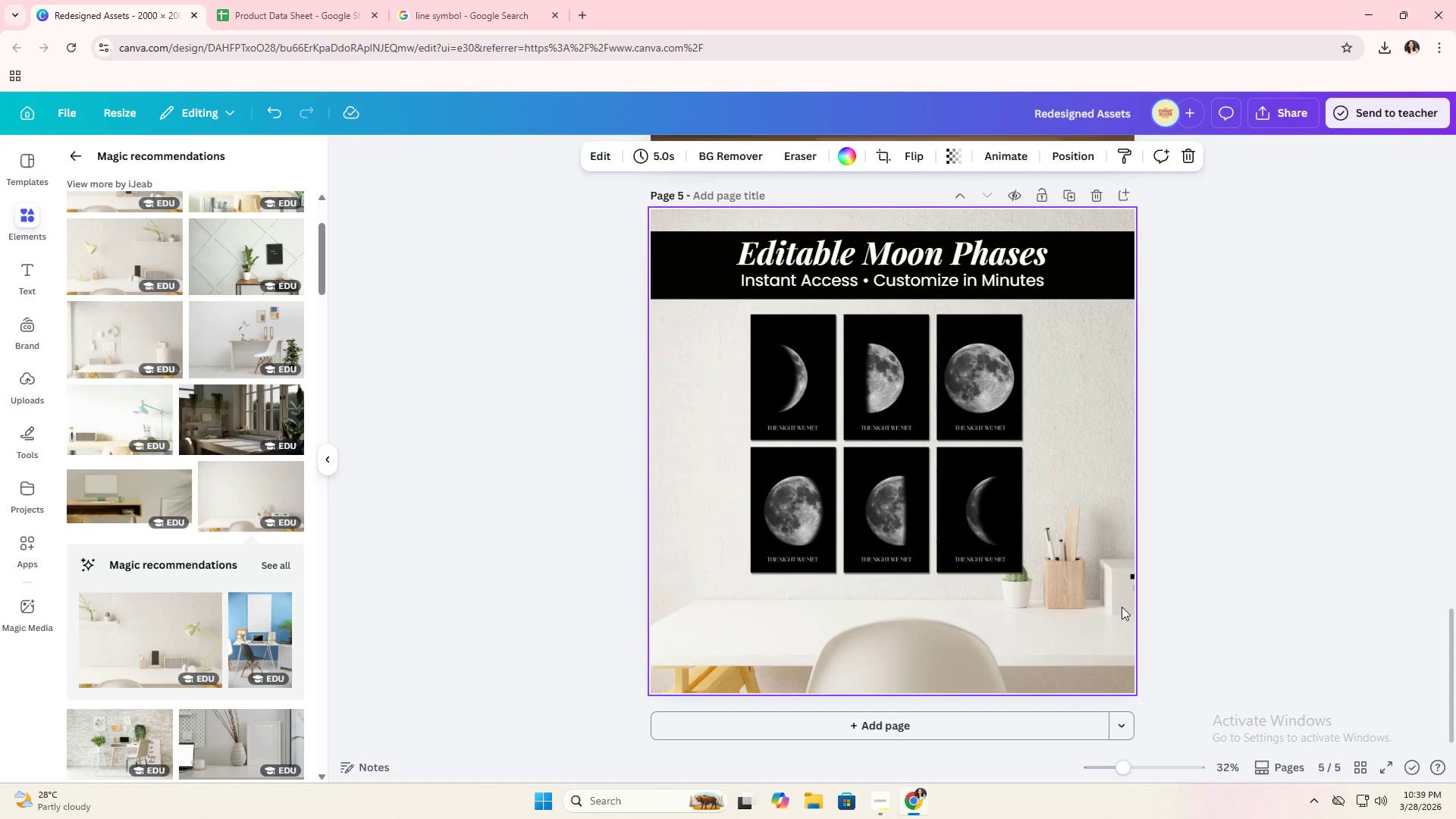 
double_click([1122, 607])
 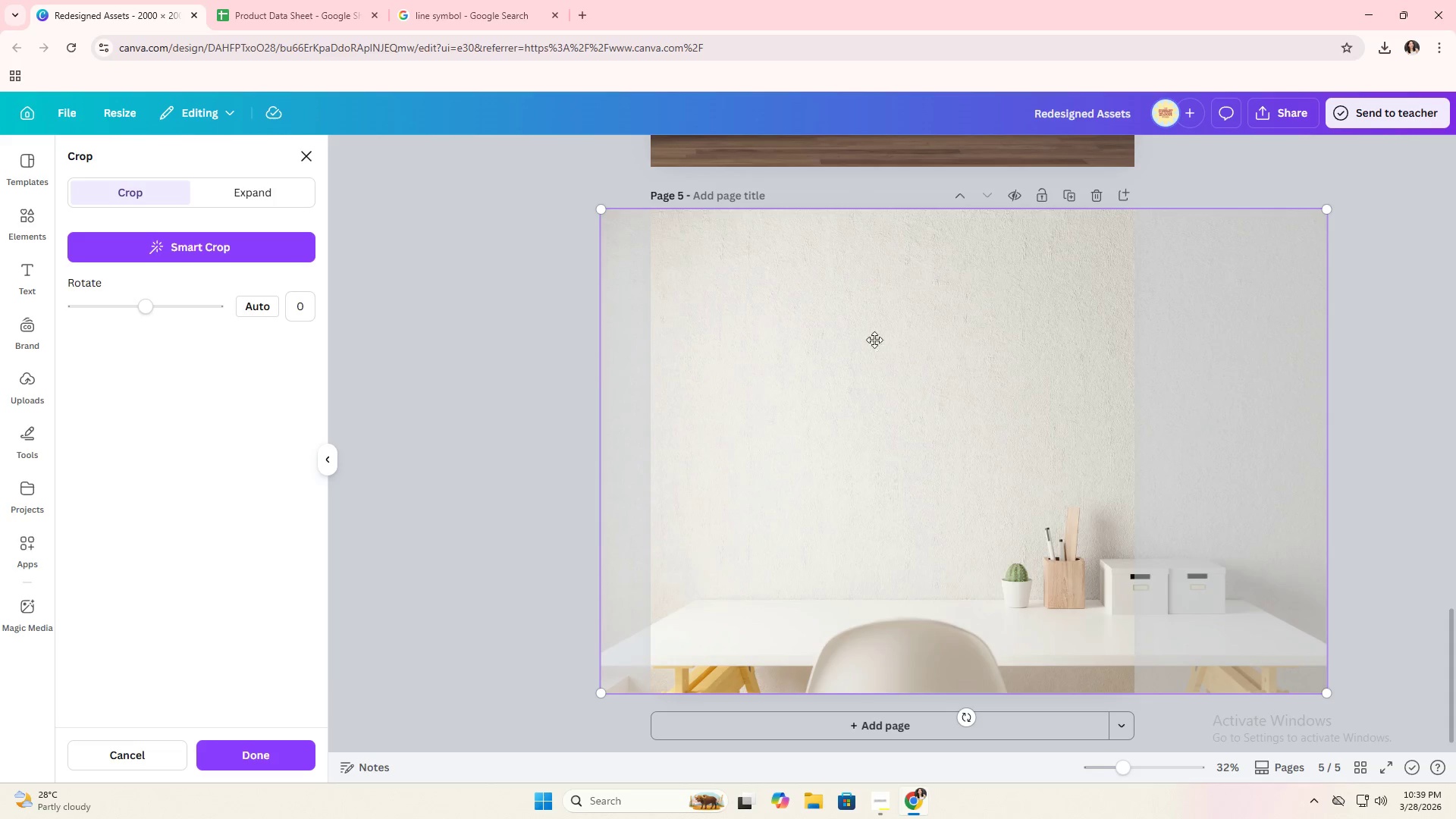 
left_click([402, 271])
 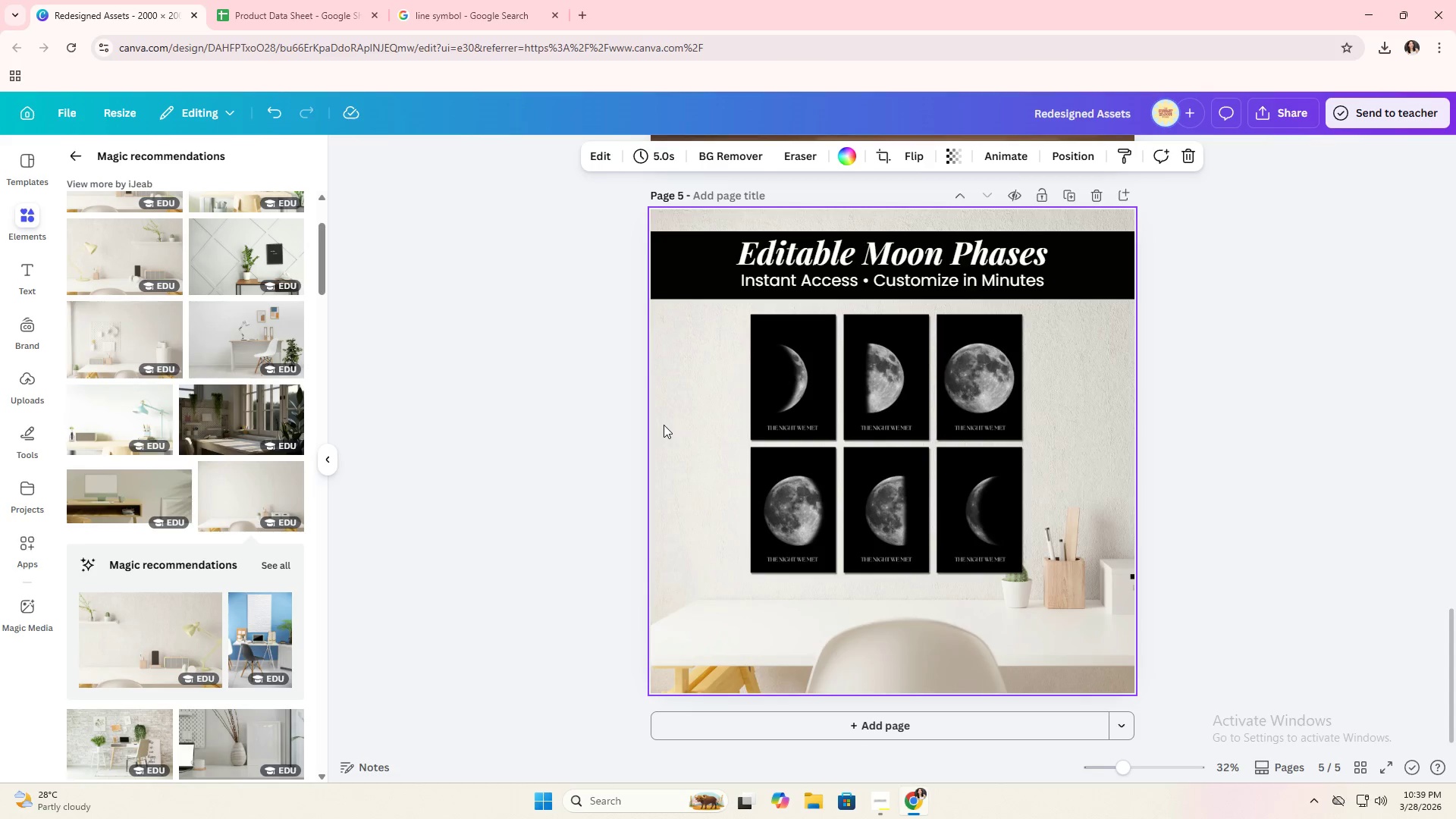 
double_click([668, 425])
 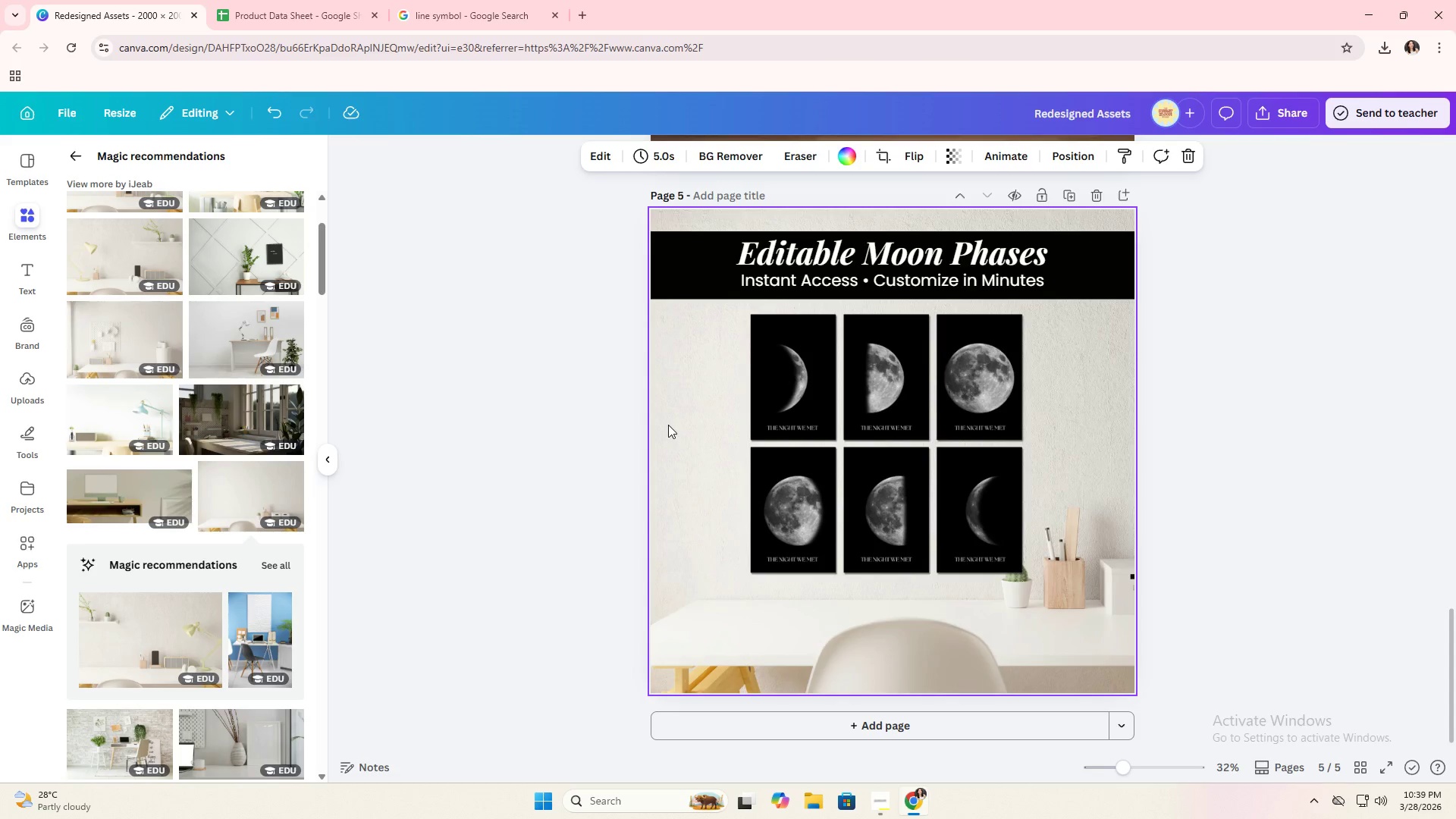 
triple_click([668, 425])
 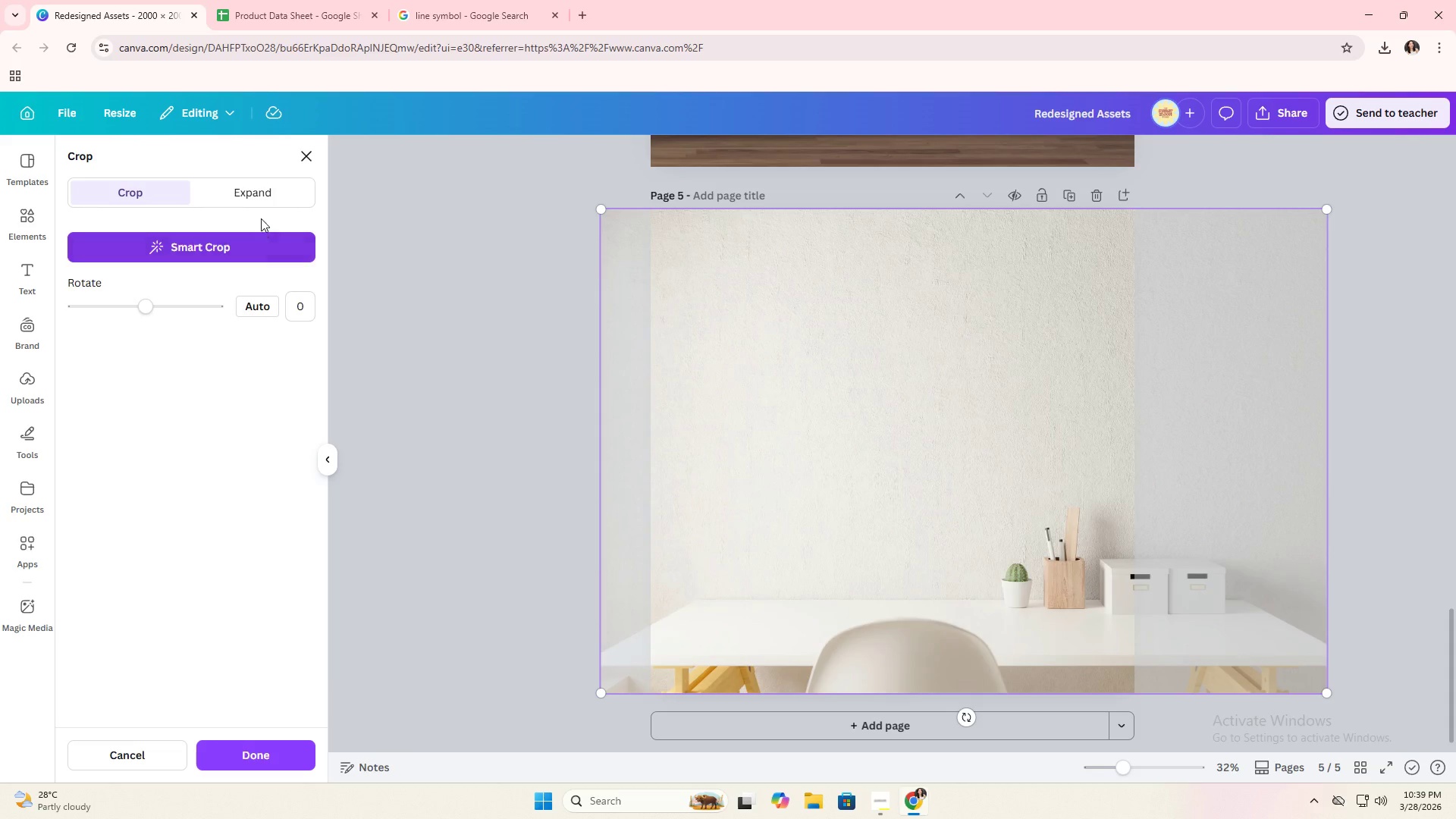 
left_click([259, 202])
 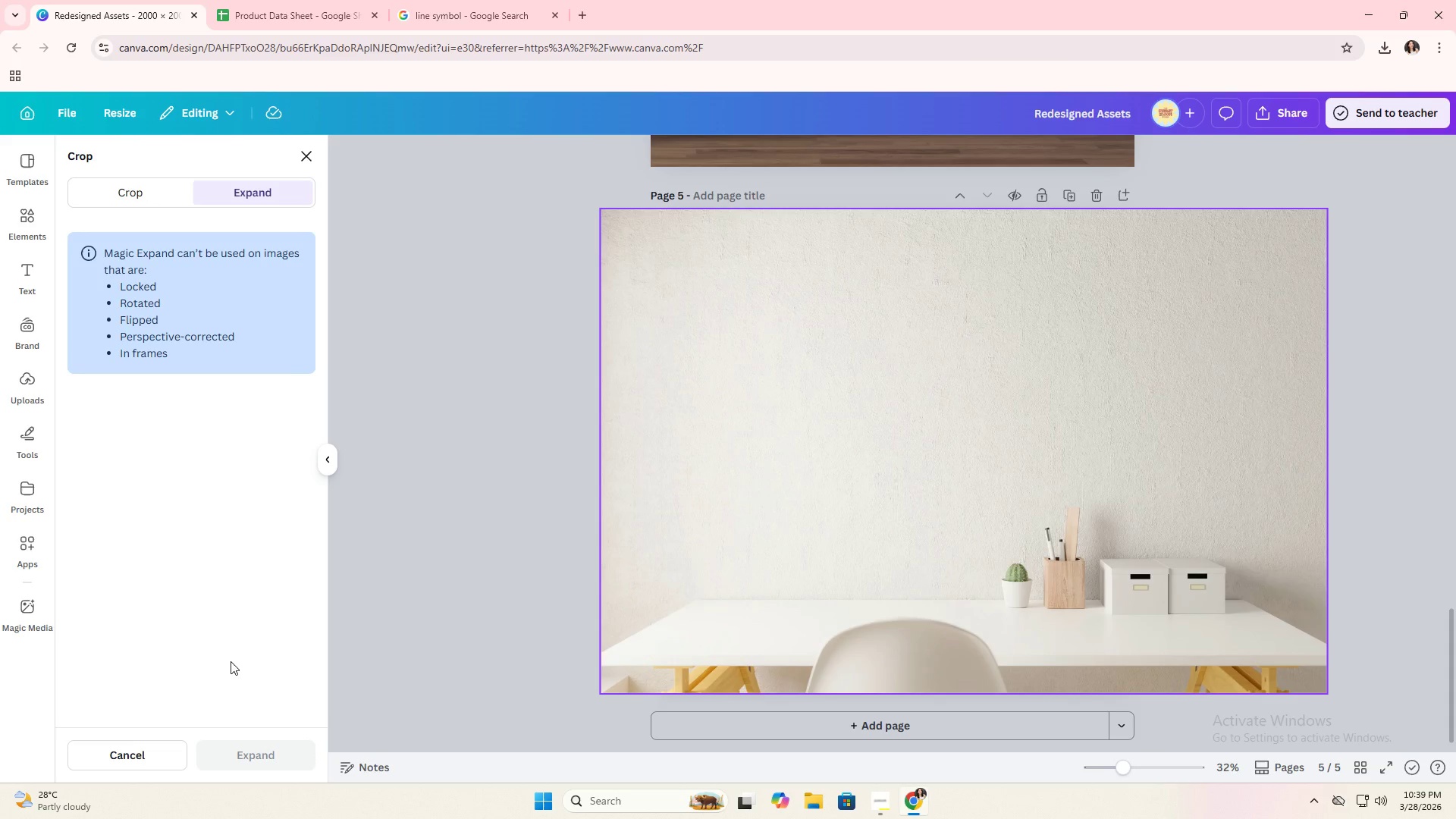 
left_click([205, 493])
 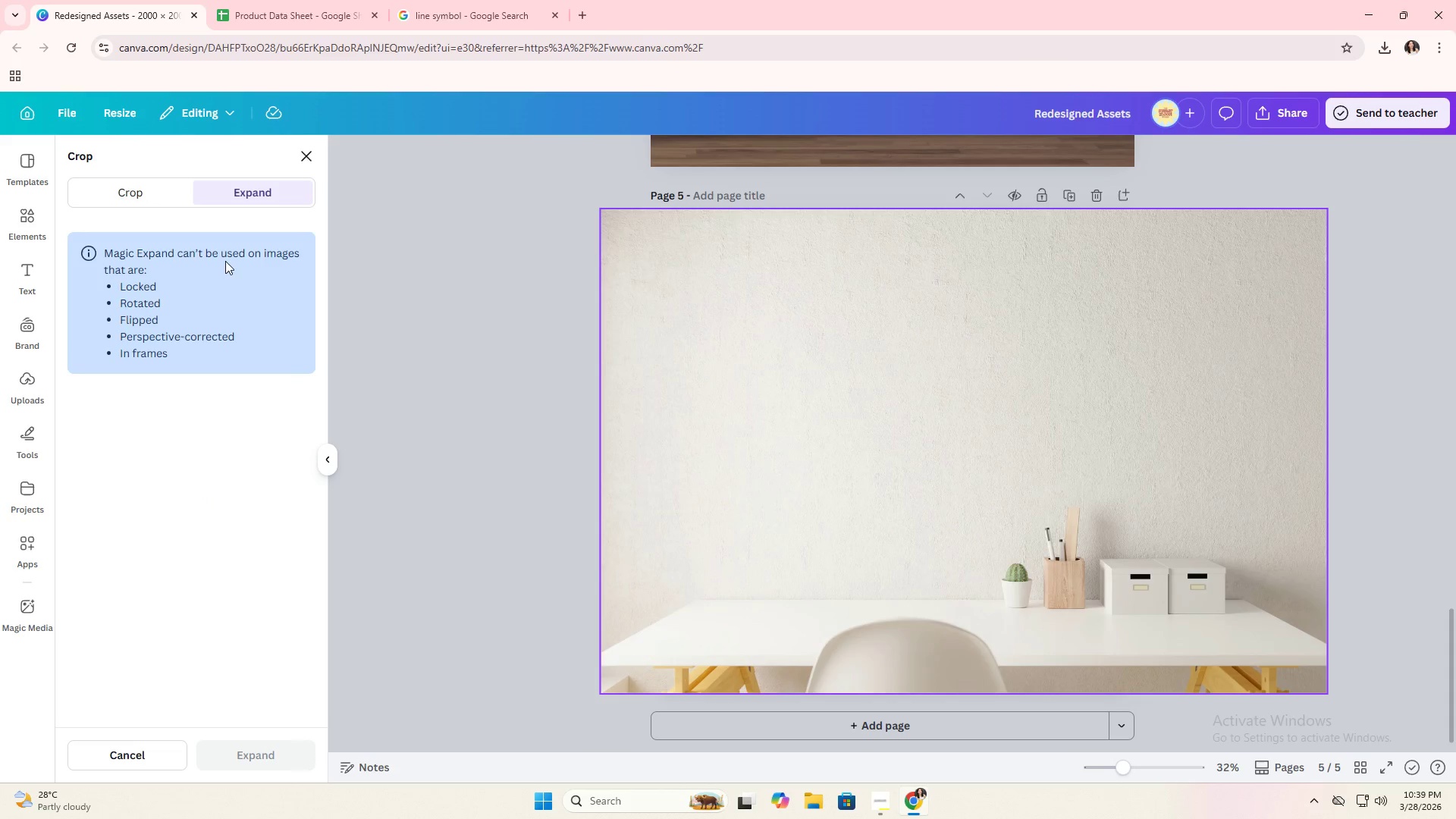 
double_click([228, 259])
 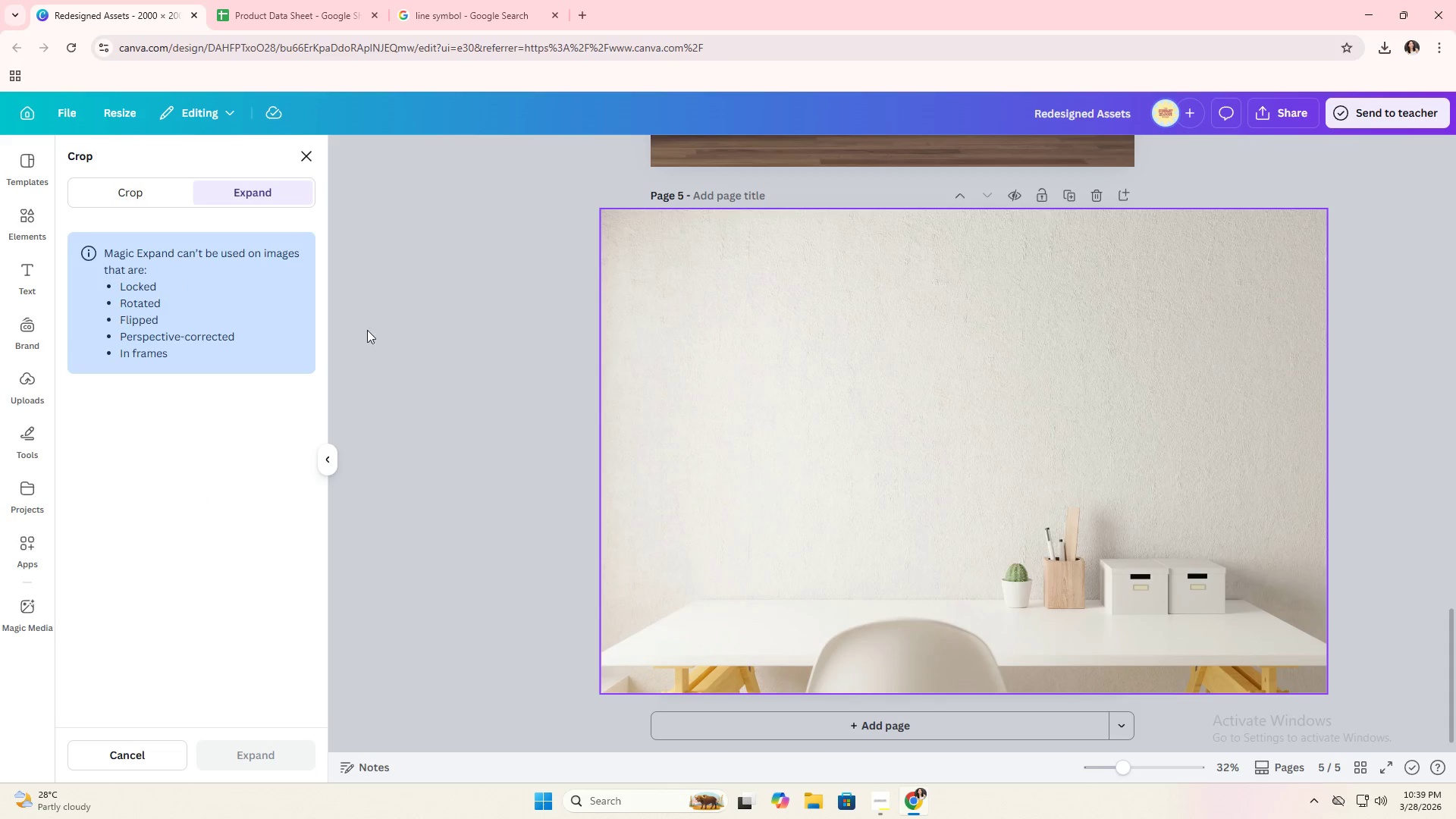 
left_click([453, 355])
 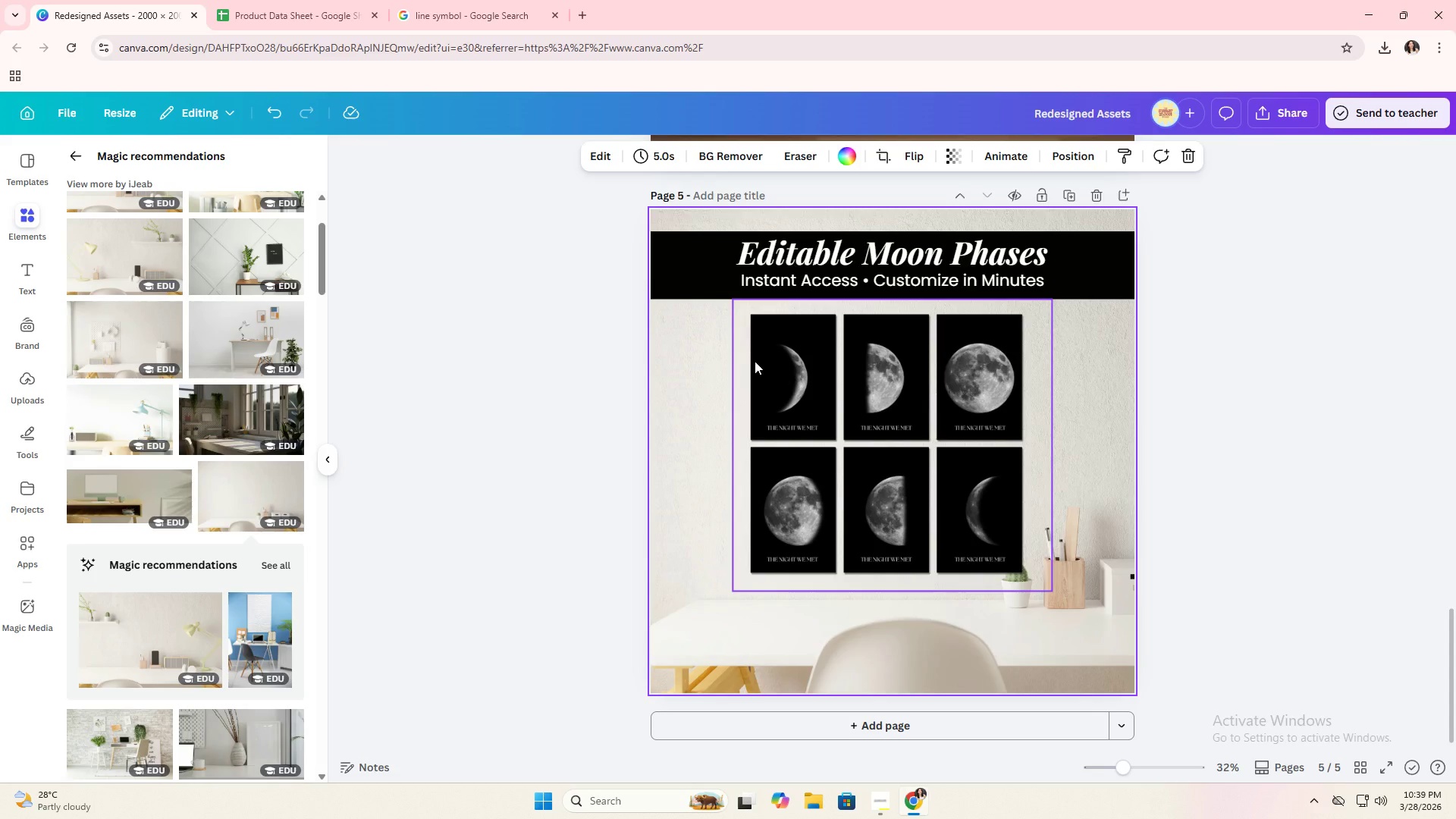 
right_click([718, 381])
 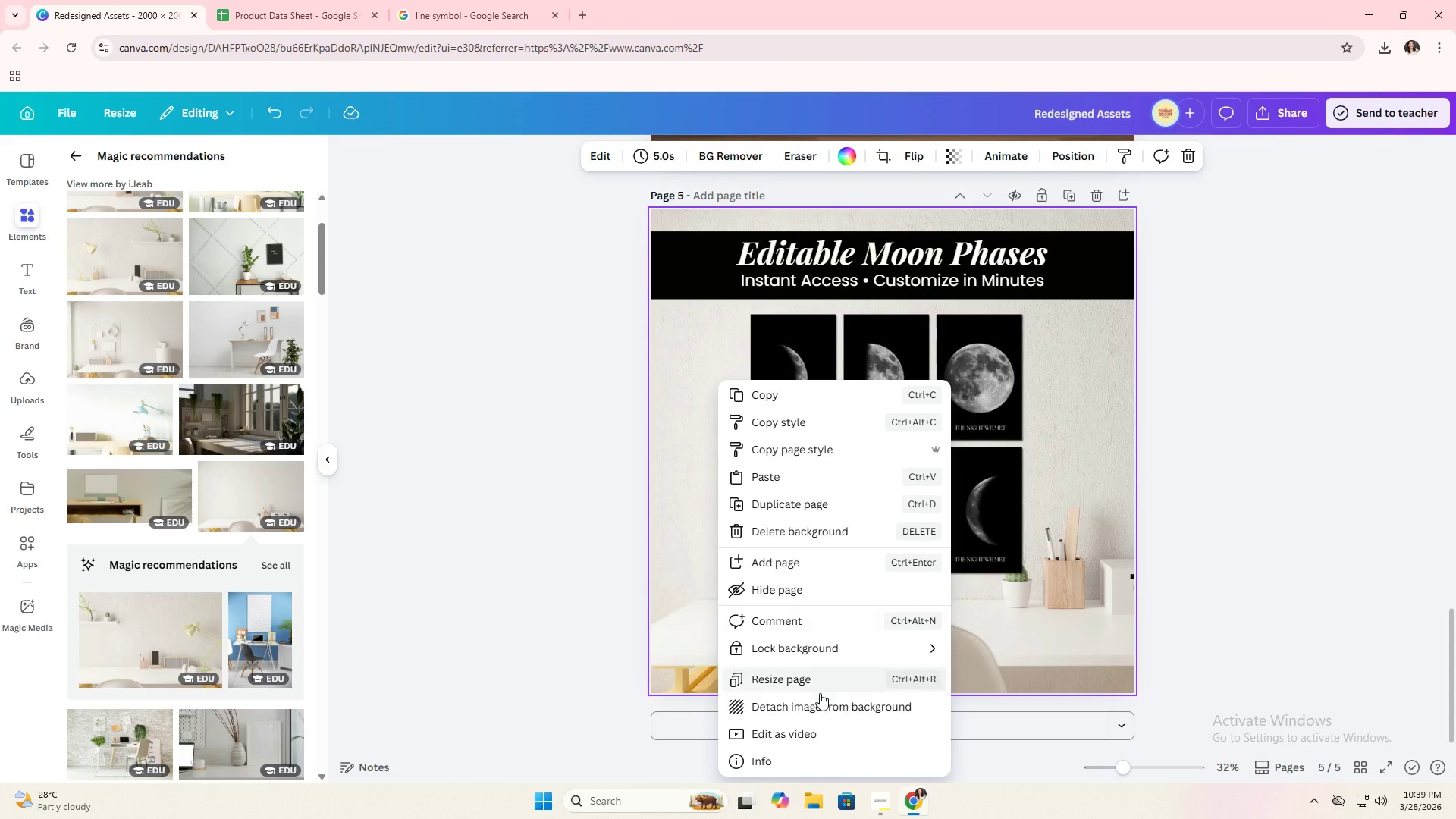 
left_click([816, 703])
 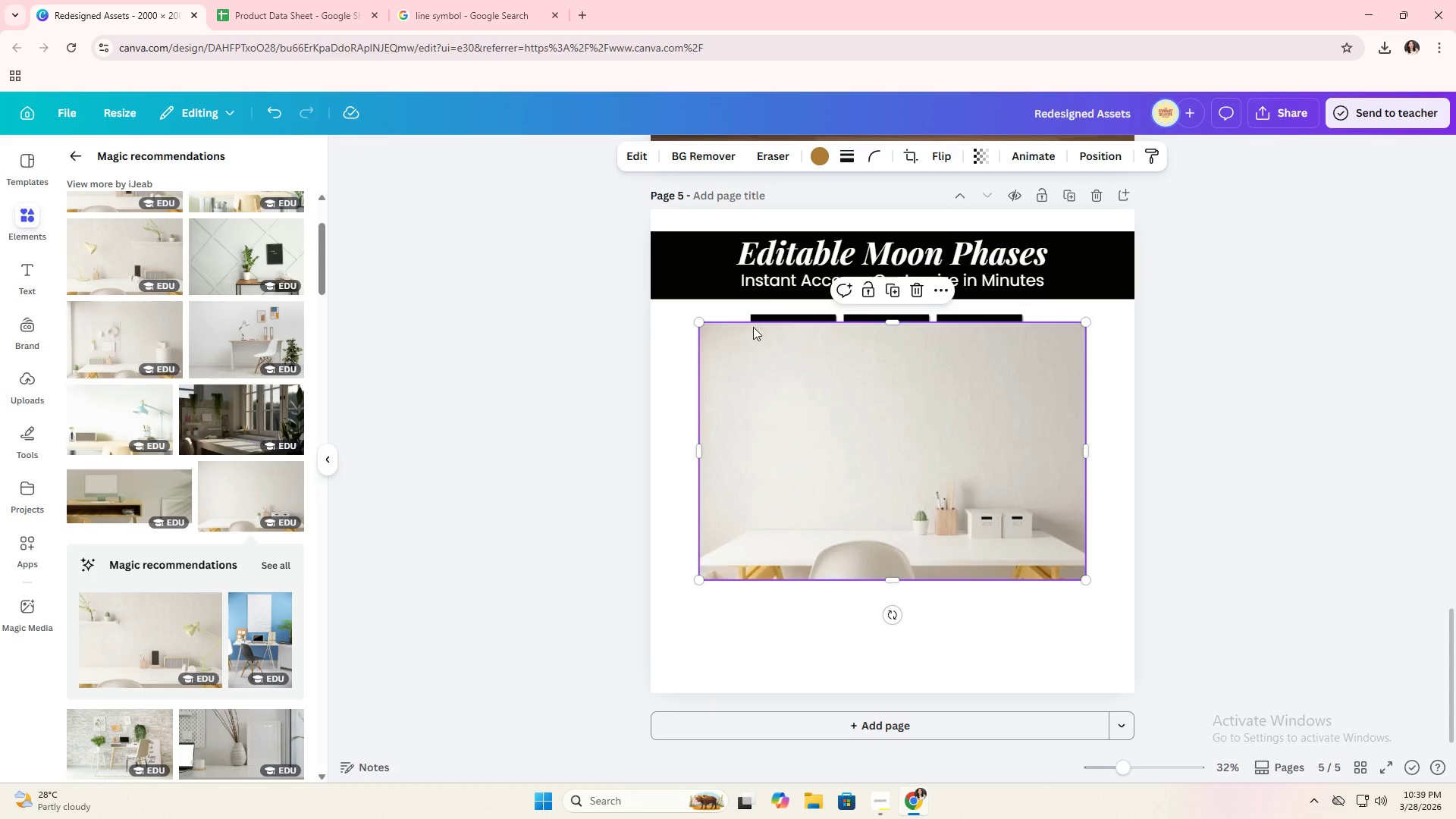 
right_click([767, 372])
 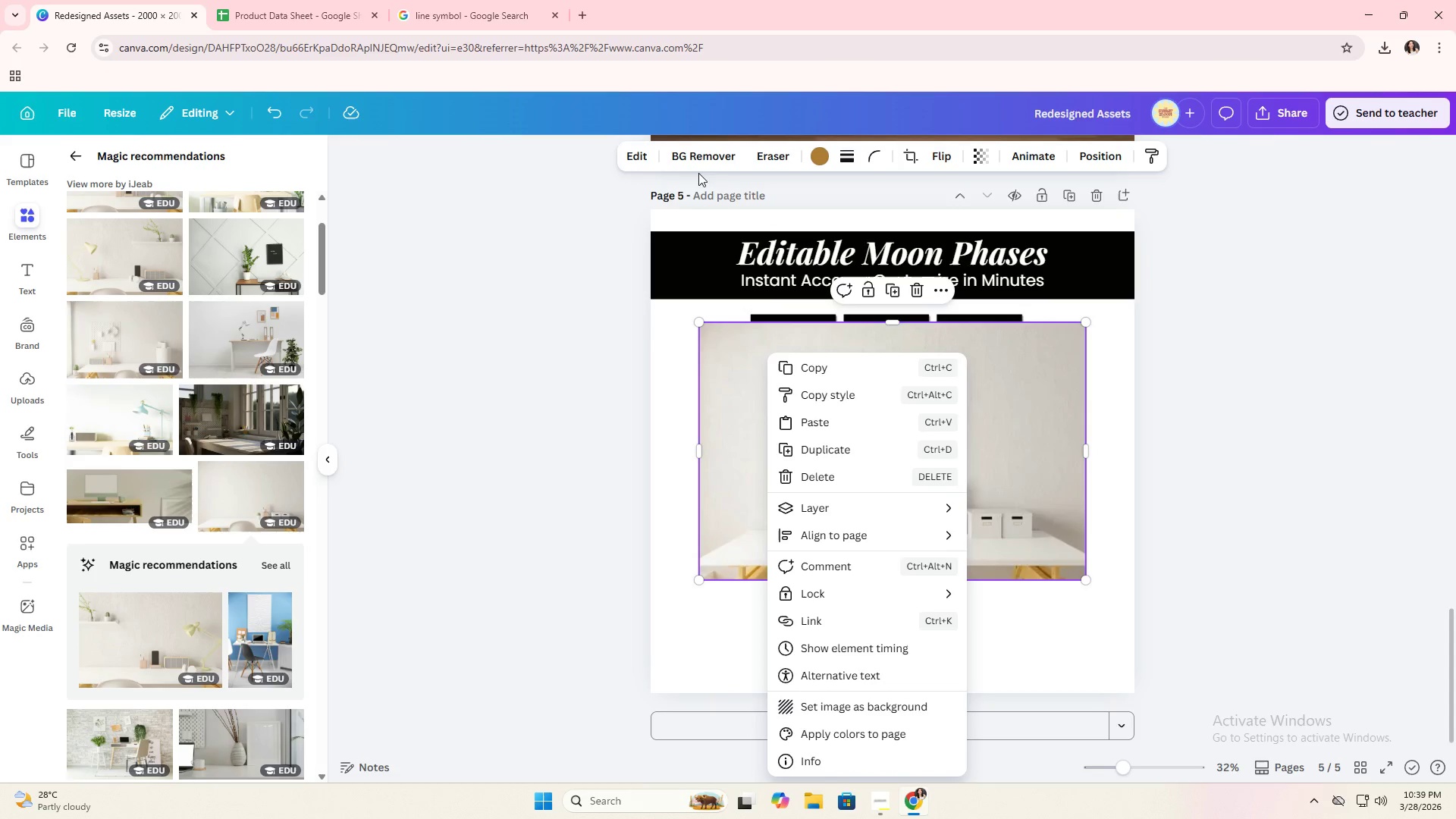 
left_click([647, 158])
 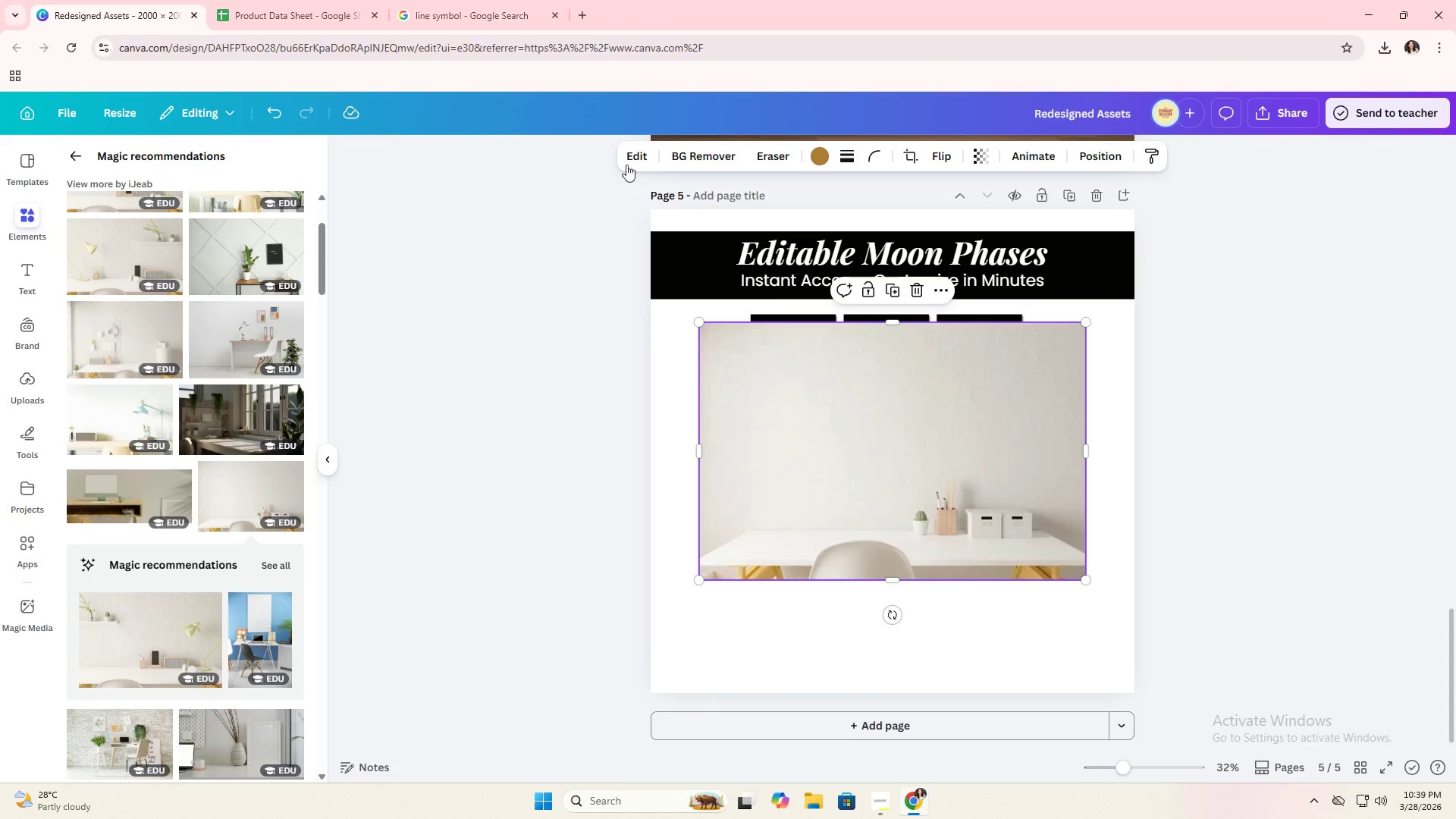 
left_click([640, 166])
 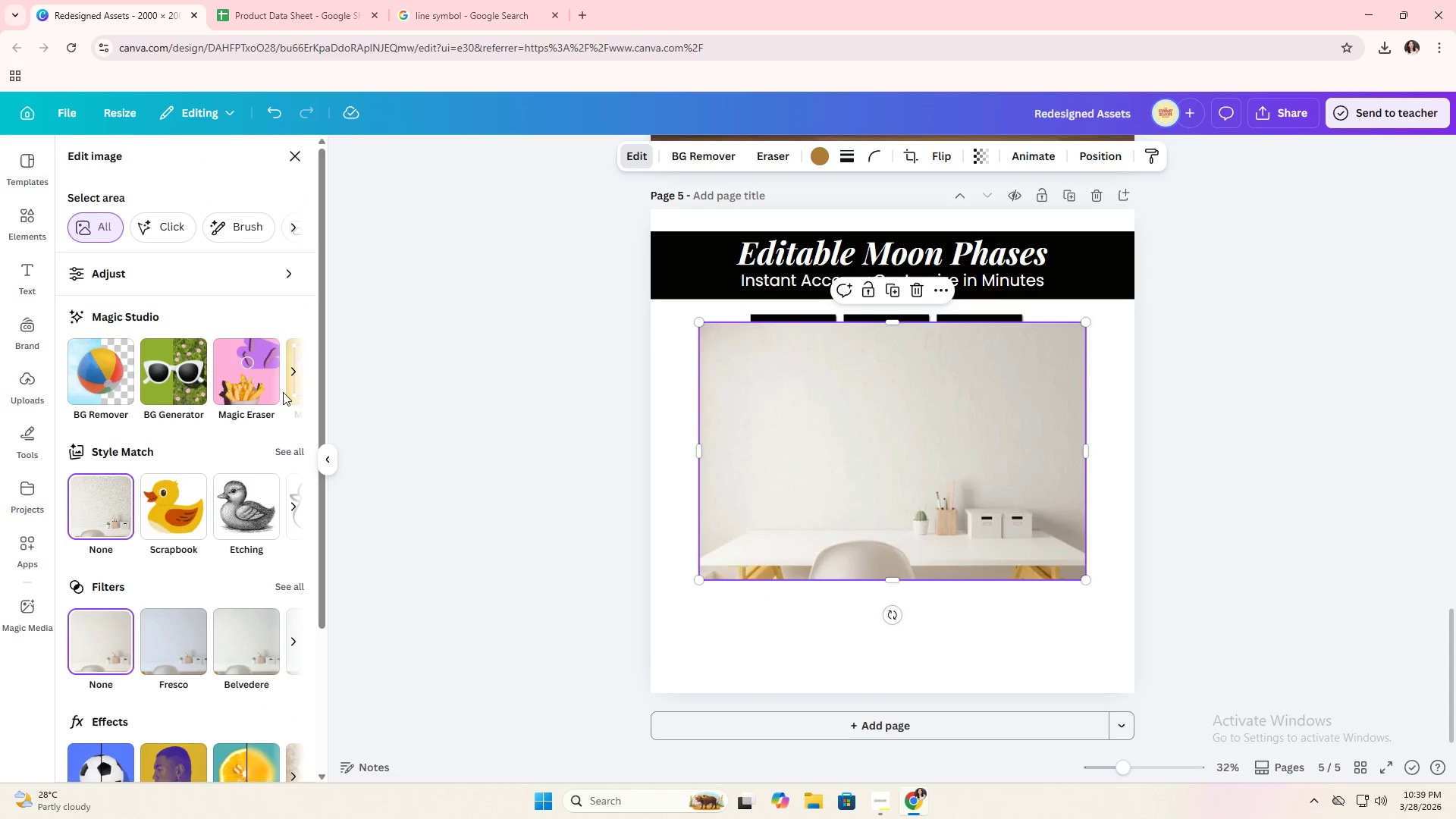 
left_click([292, 377])
 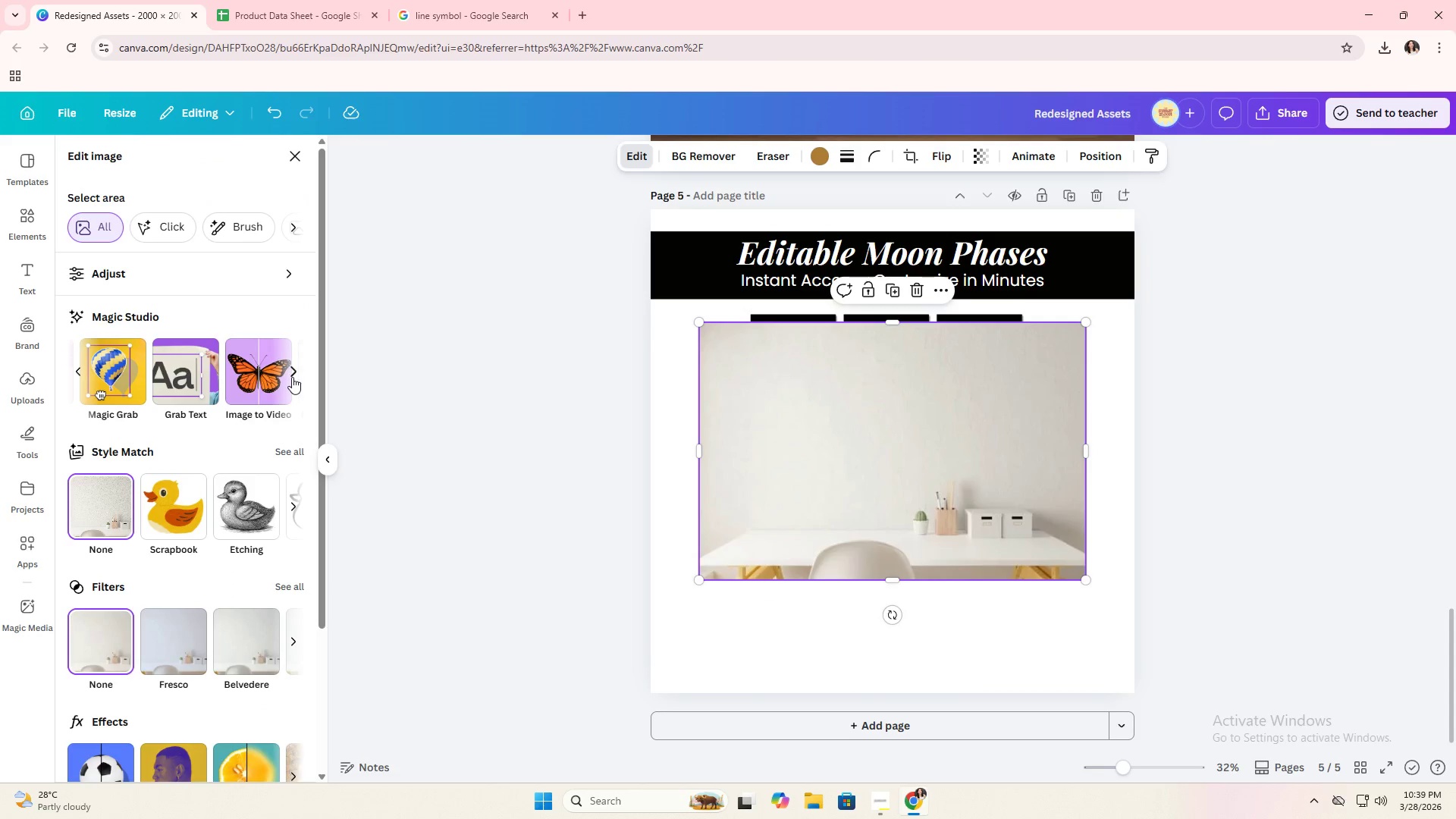 
left_click([292, 377])
 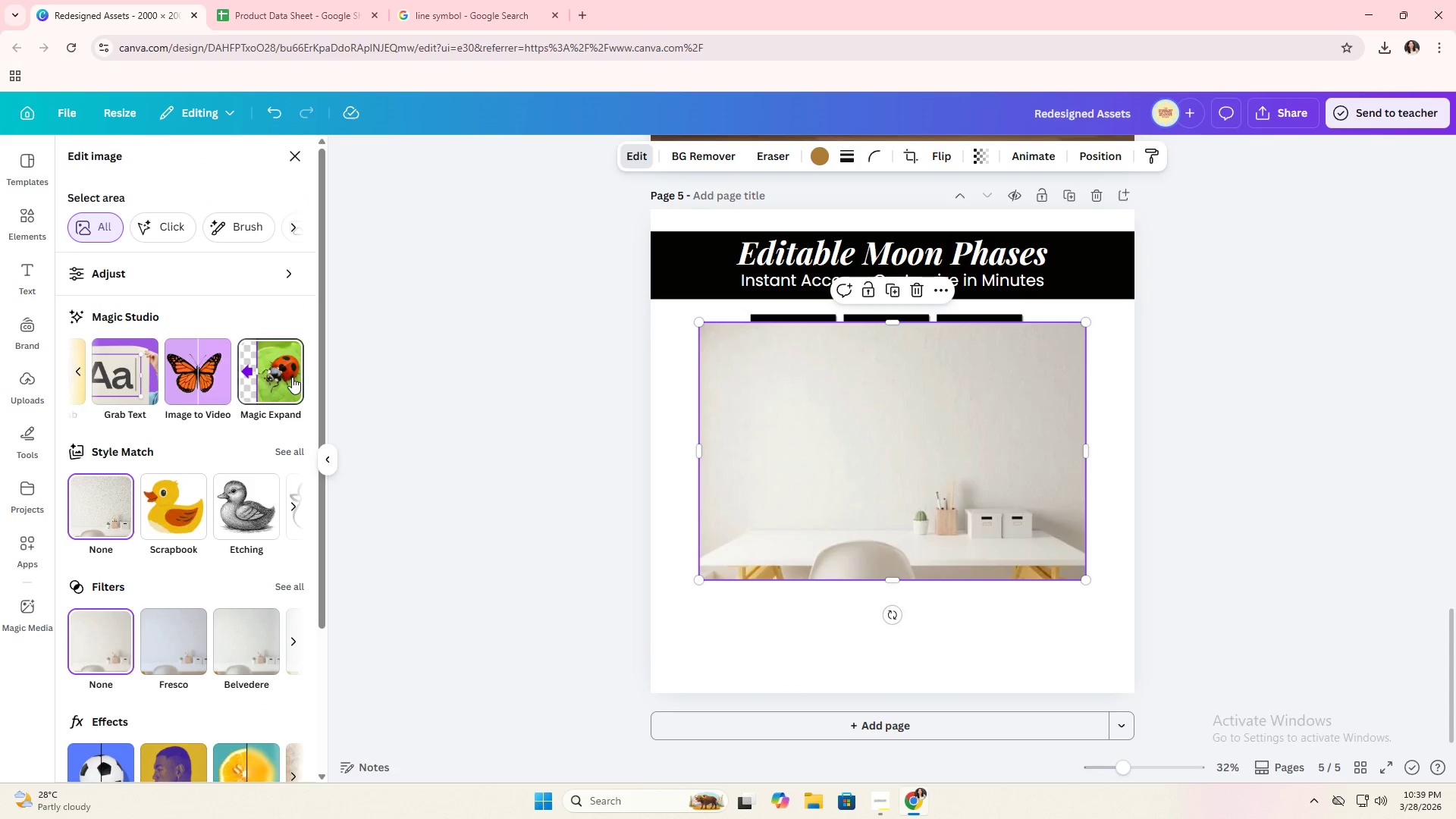 
left_click([280, 381])
 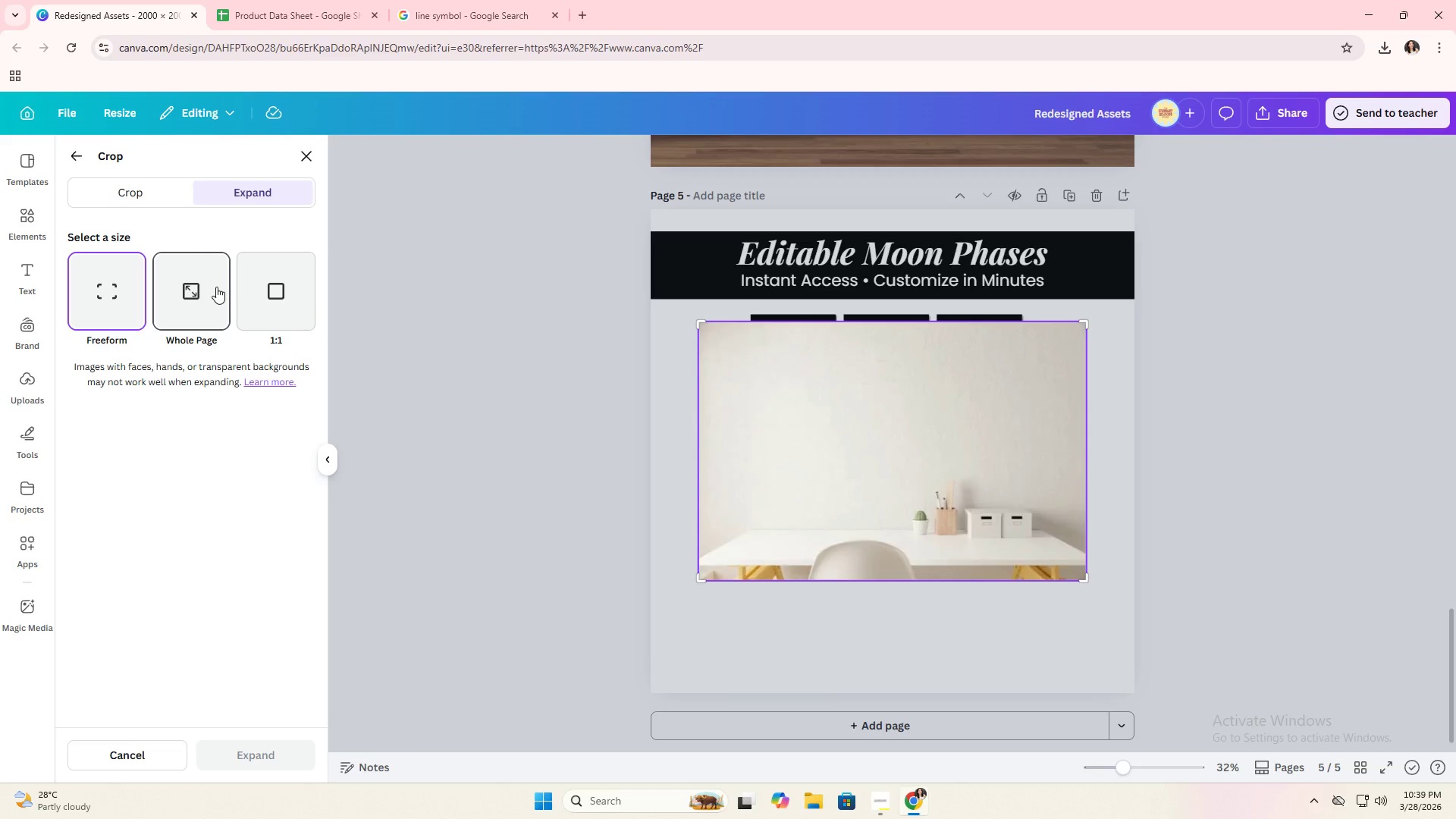 
left_click([209, 293])
 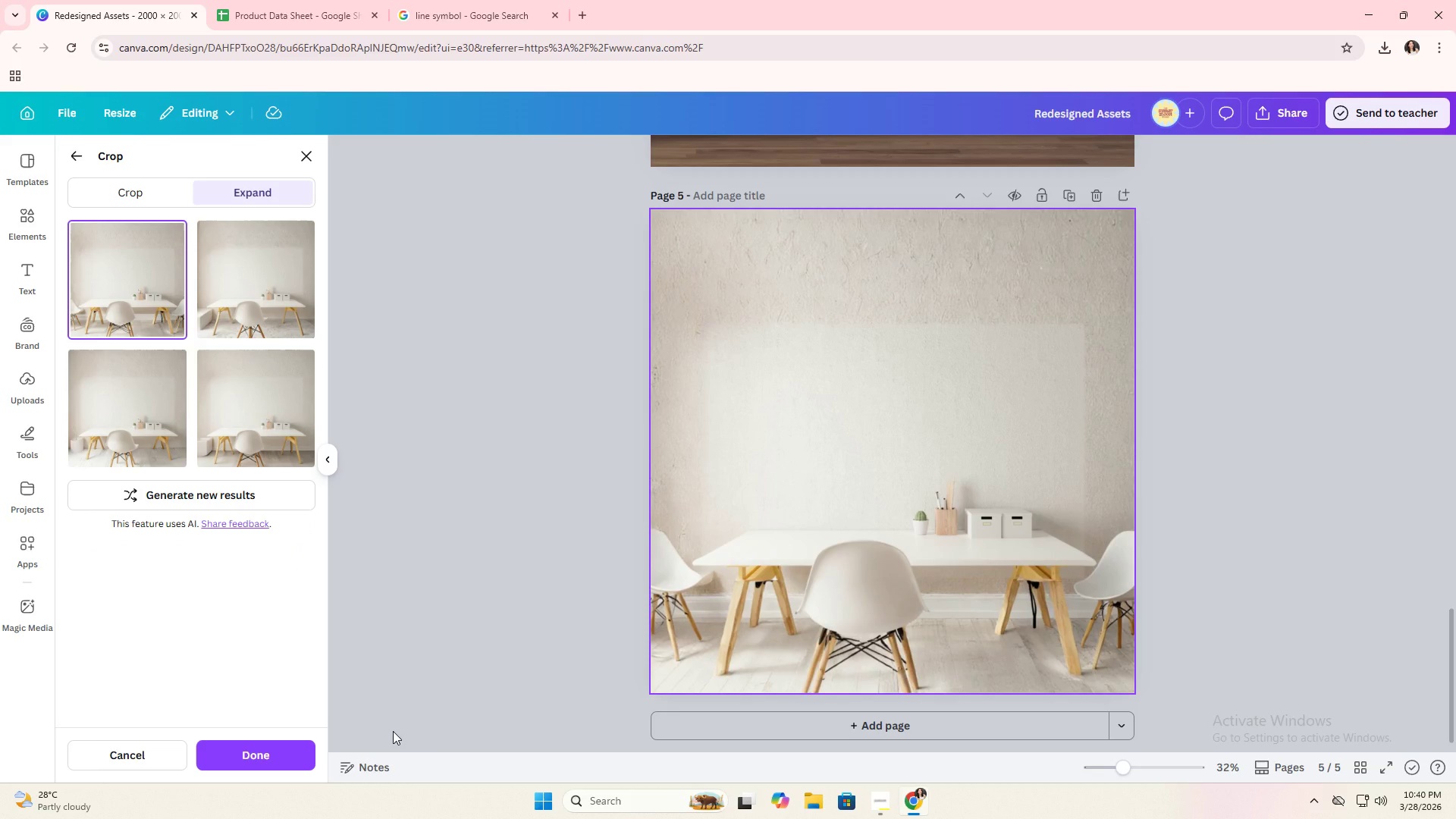 
wait(79.69)
 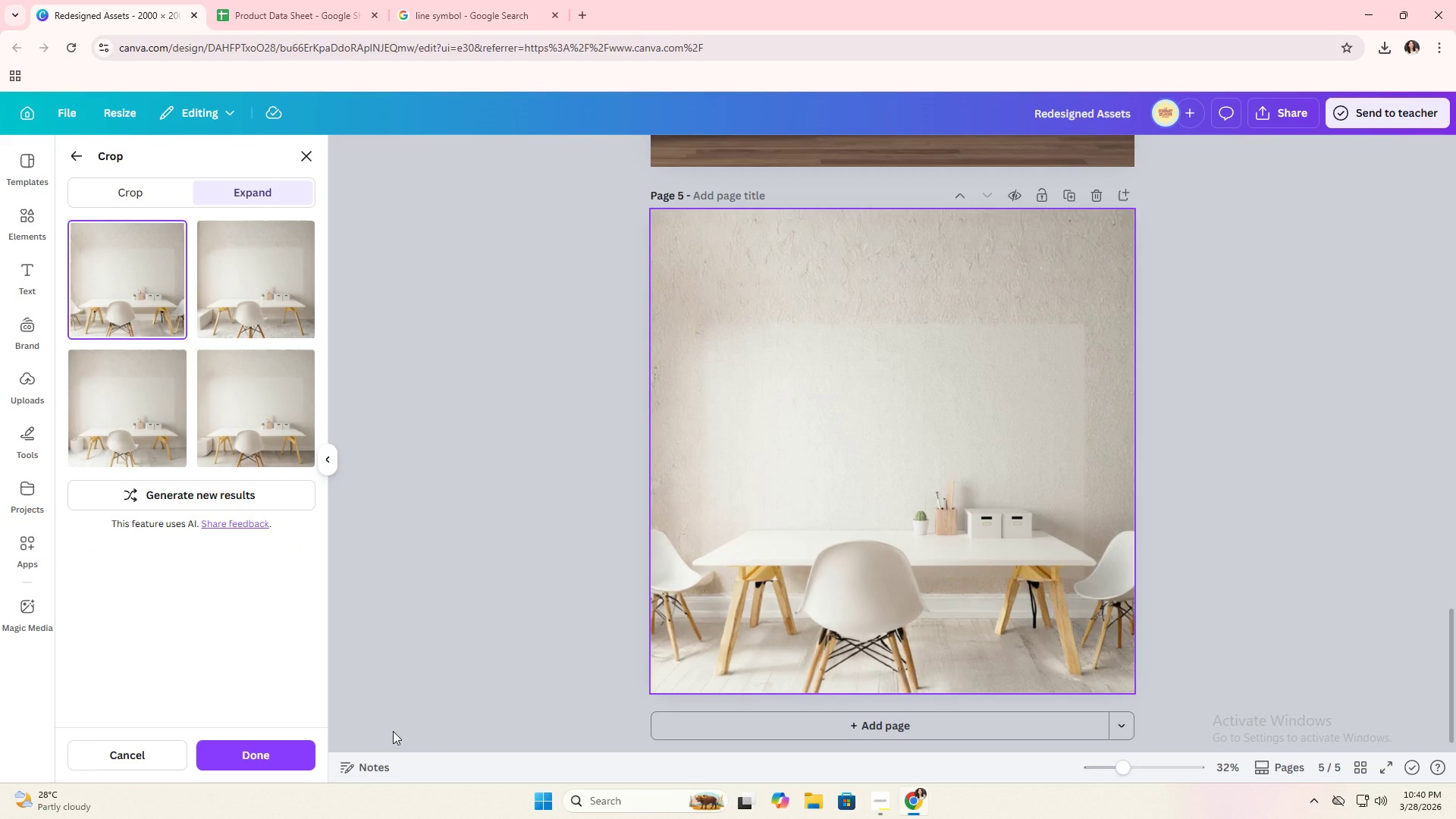 
left_click([1183, 602])
 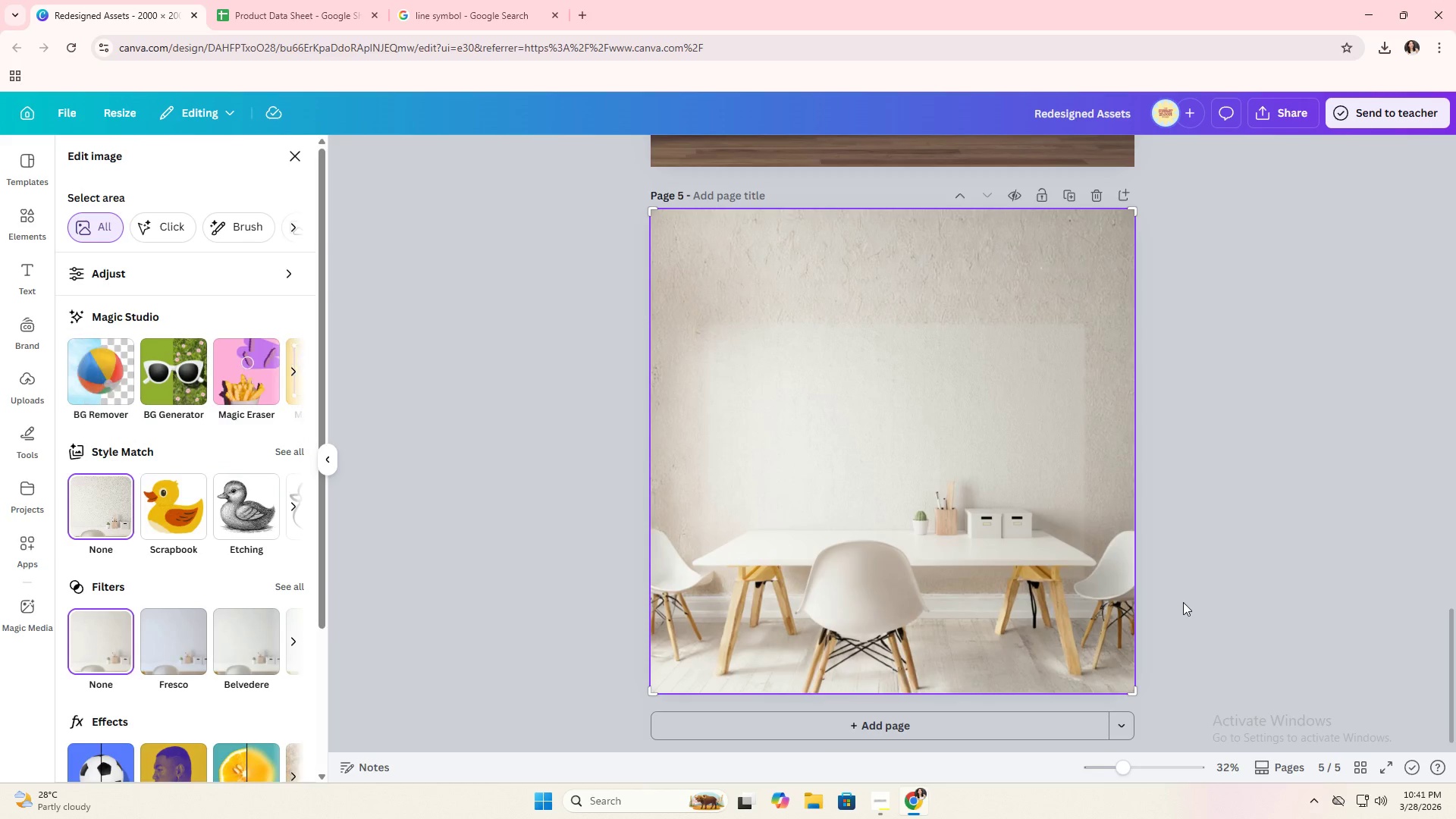 
left_click([1183, 602])
 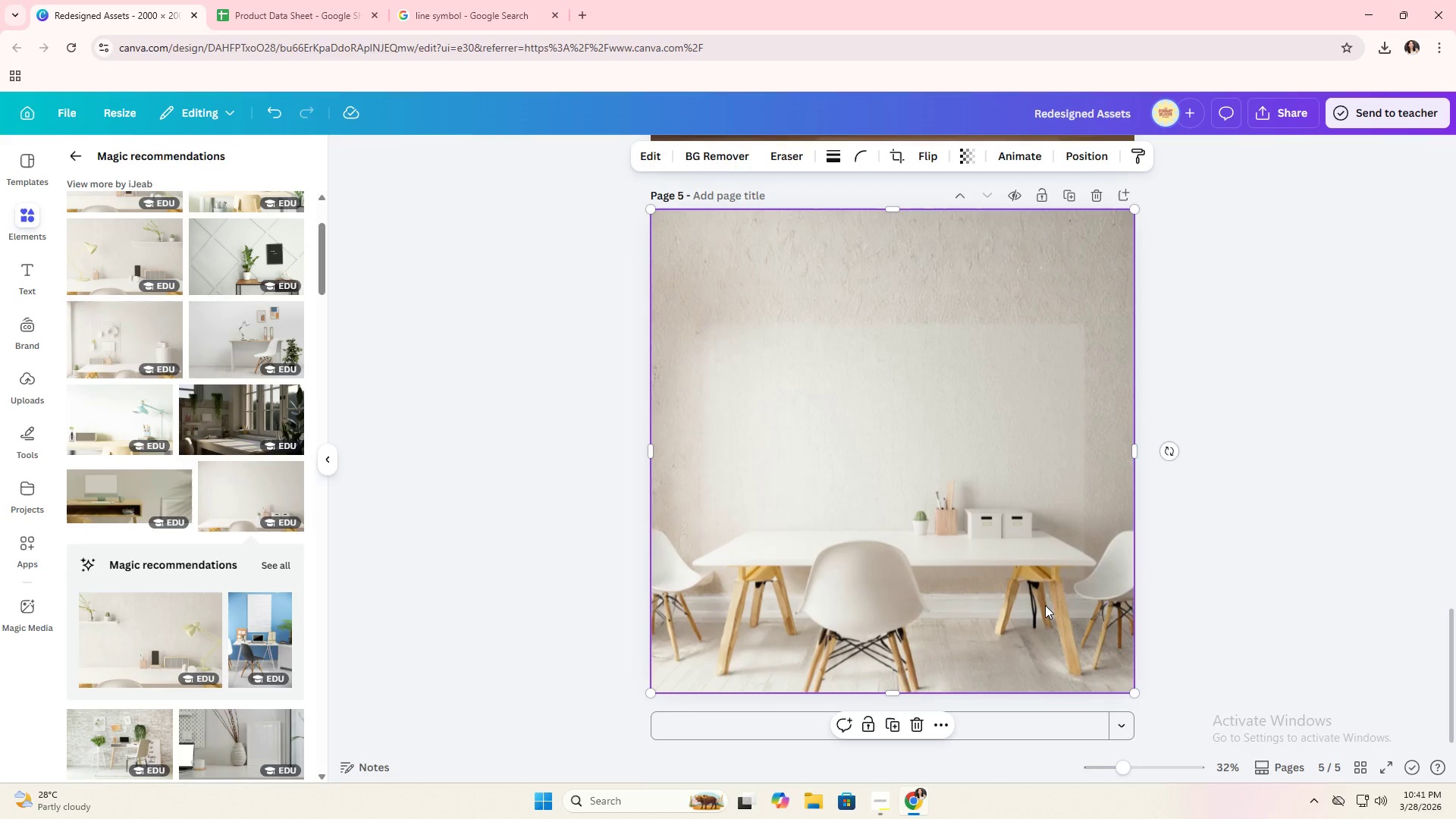 
right_click([1024, 556])
 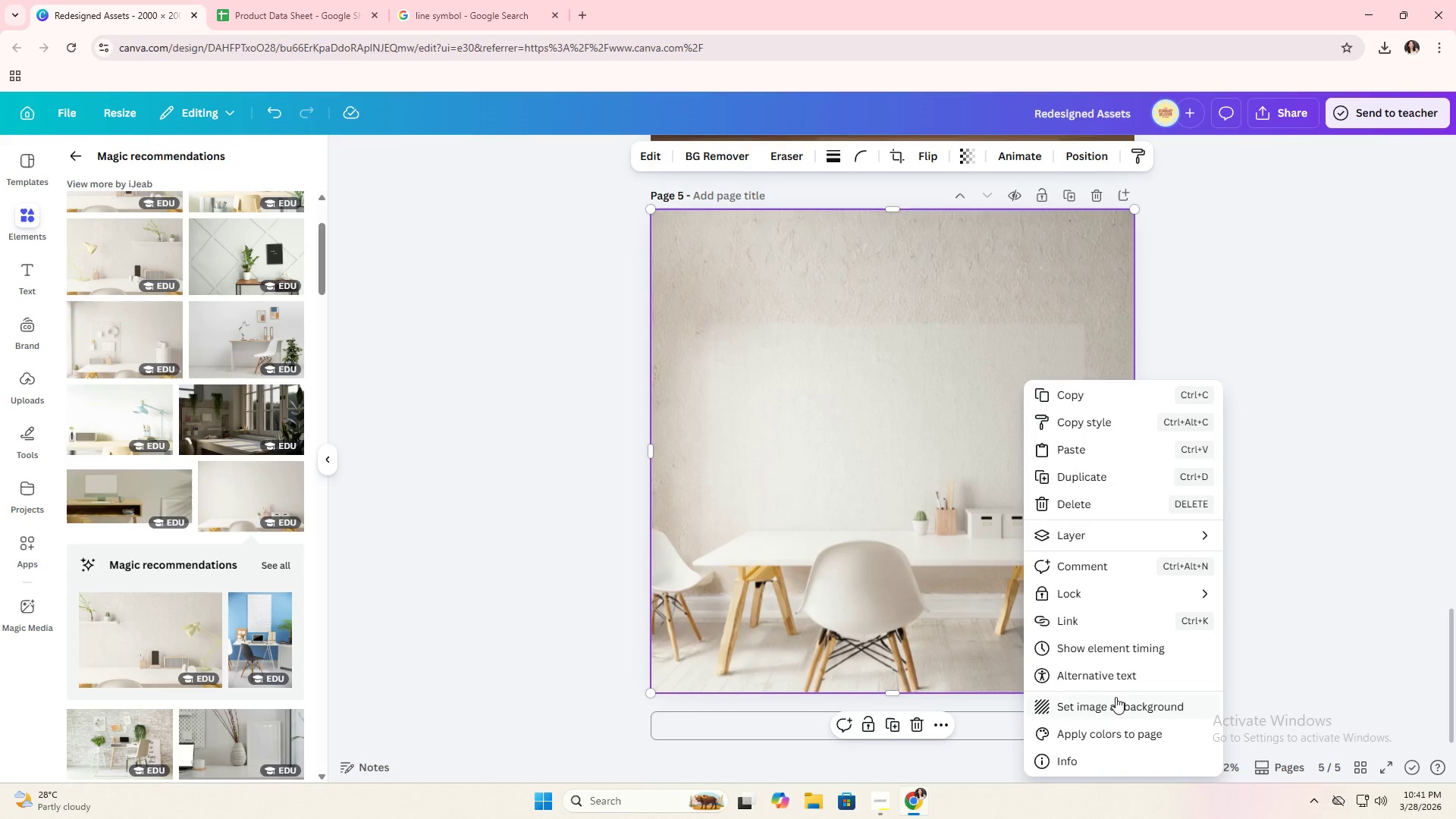 
left_click([1113, 703])
 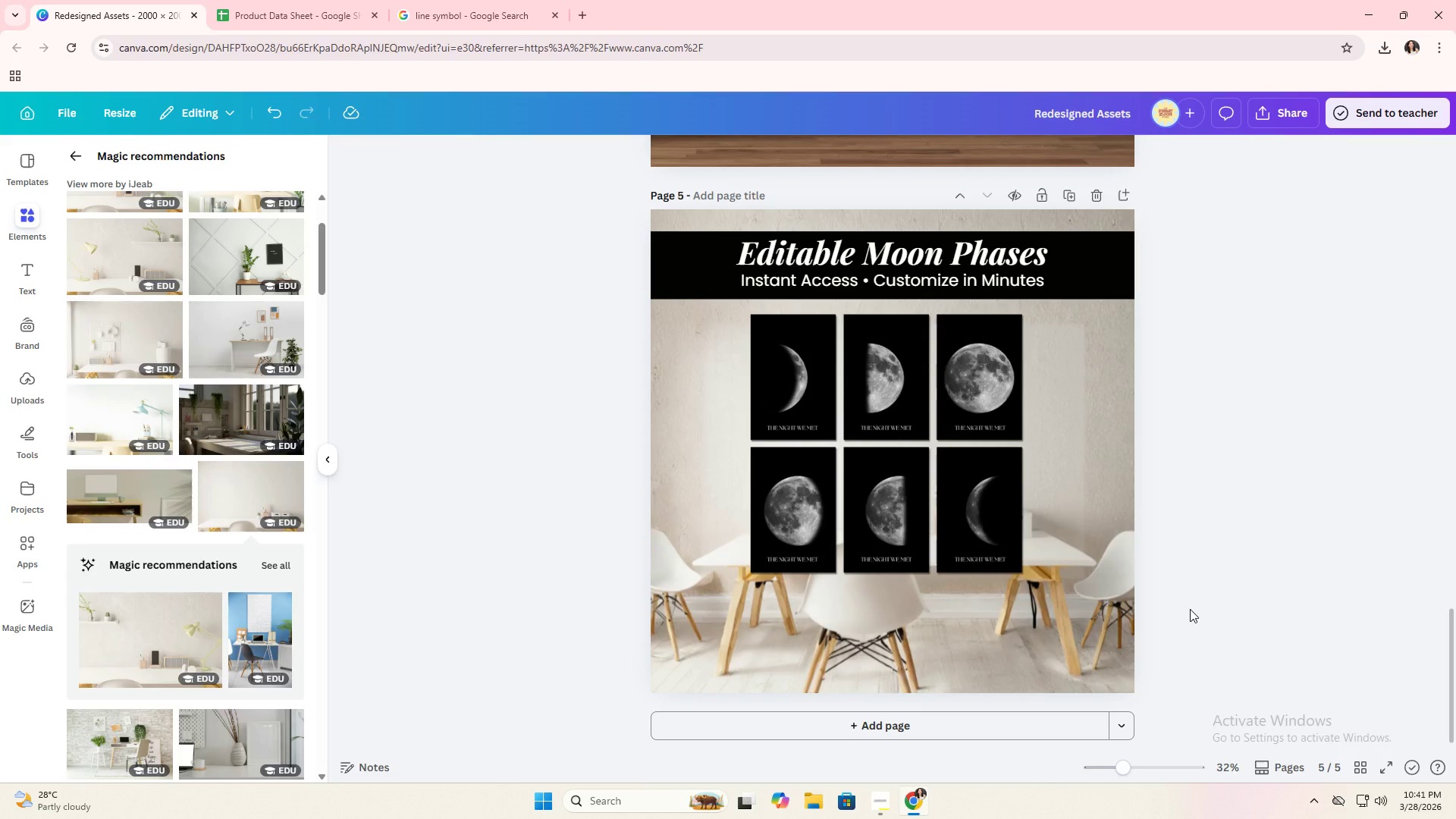 
left_click([1190, 609])
 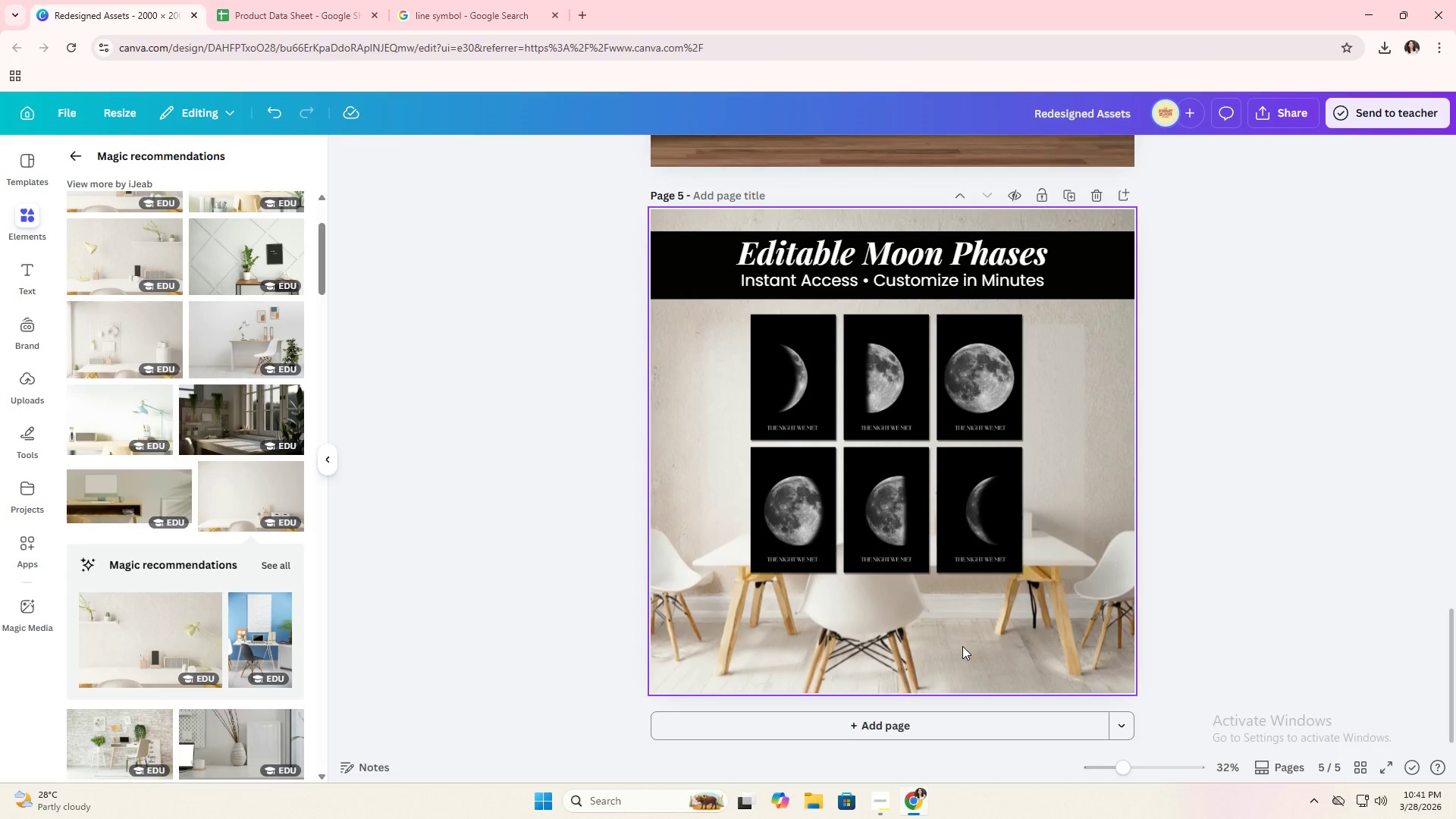 
double_click([962, 645])
 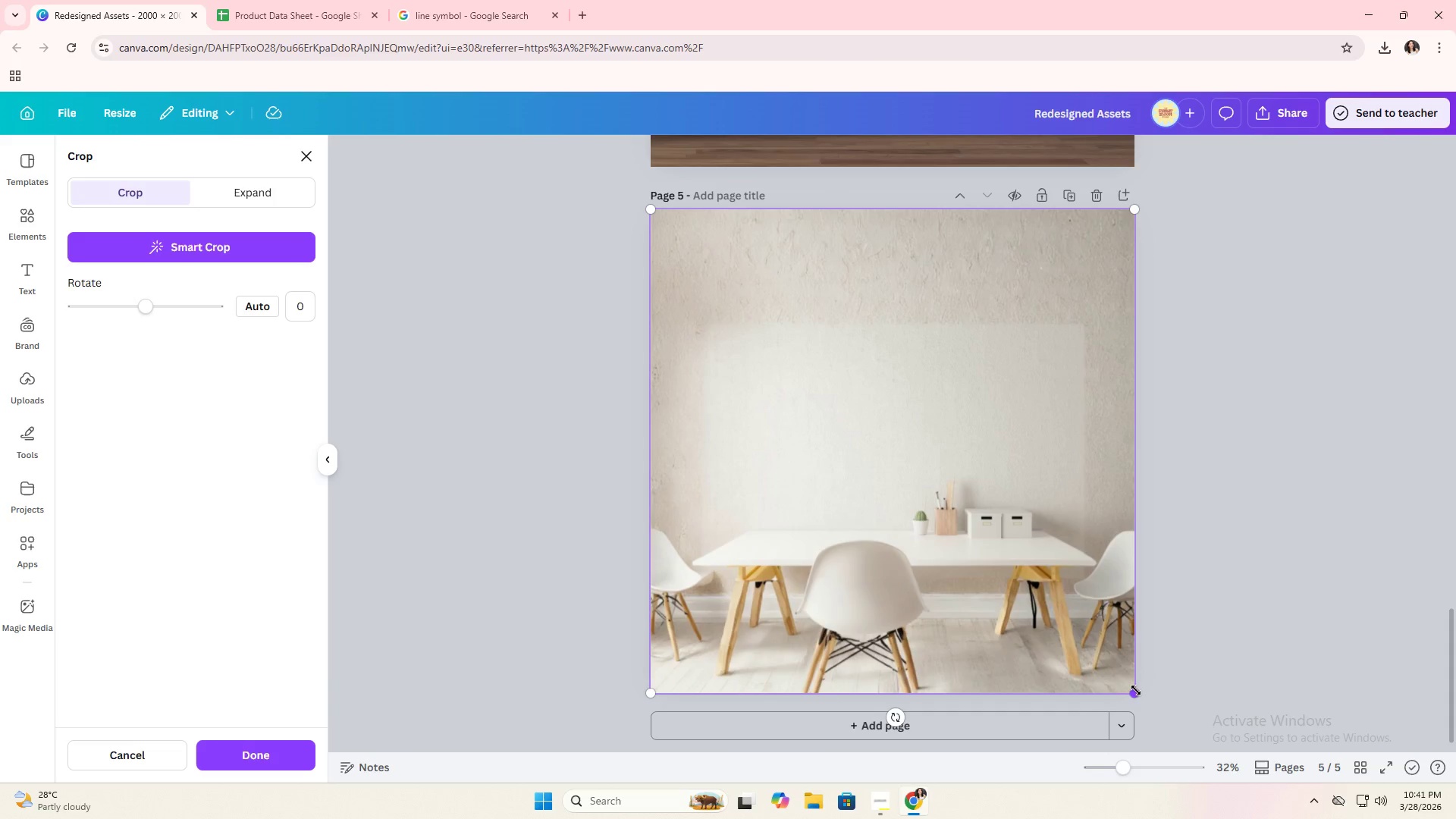 
left_click_drag(start_coordinate=[1136, 690], to_coordinate=[1203, 781])
 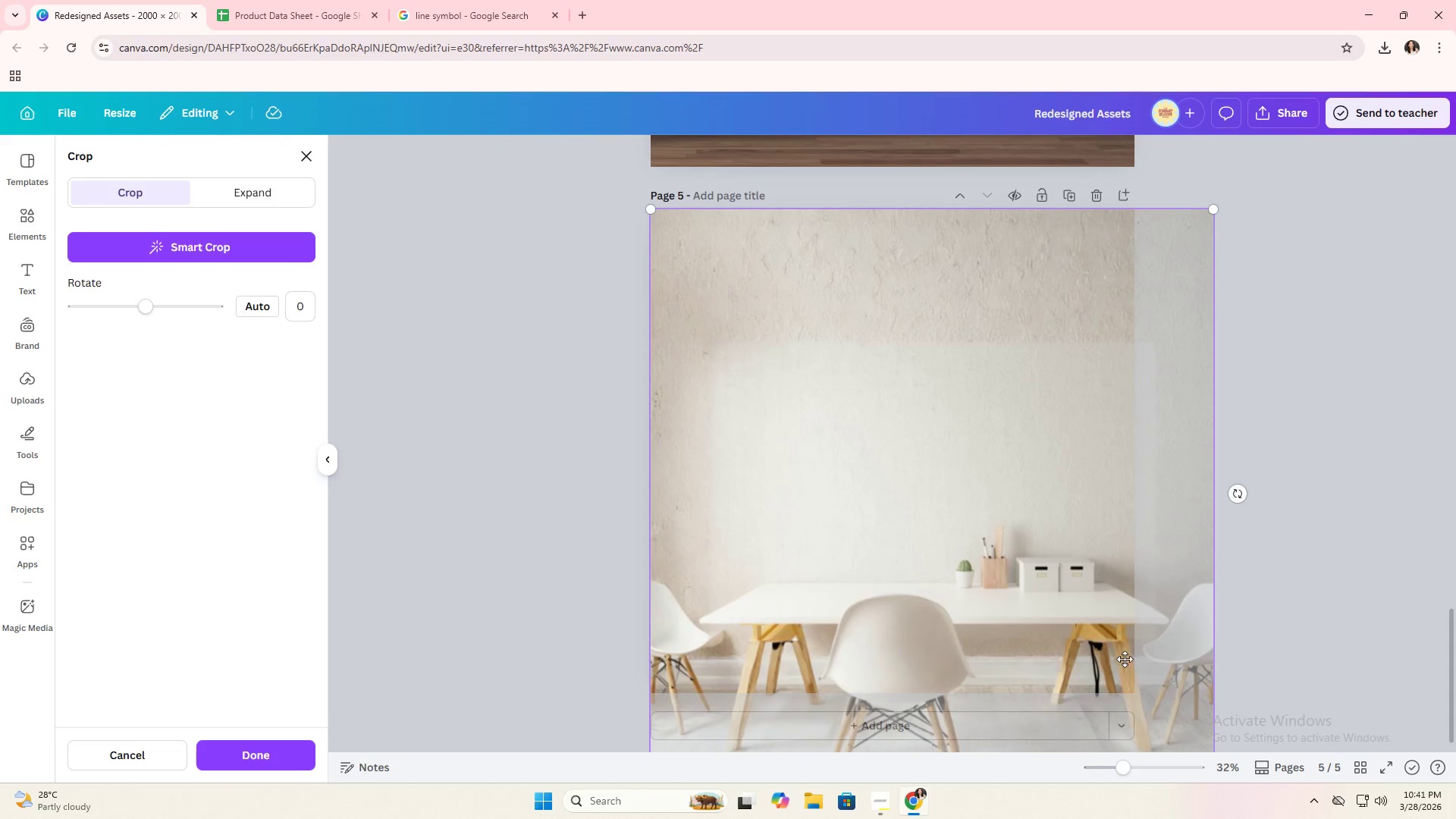 
left_click_drag(start_coordinate=[1123, 659], to_coordinate=[1077, 673])
 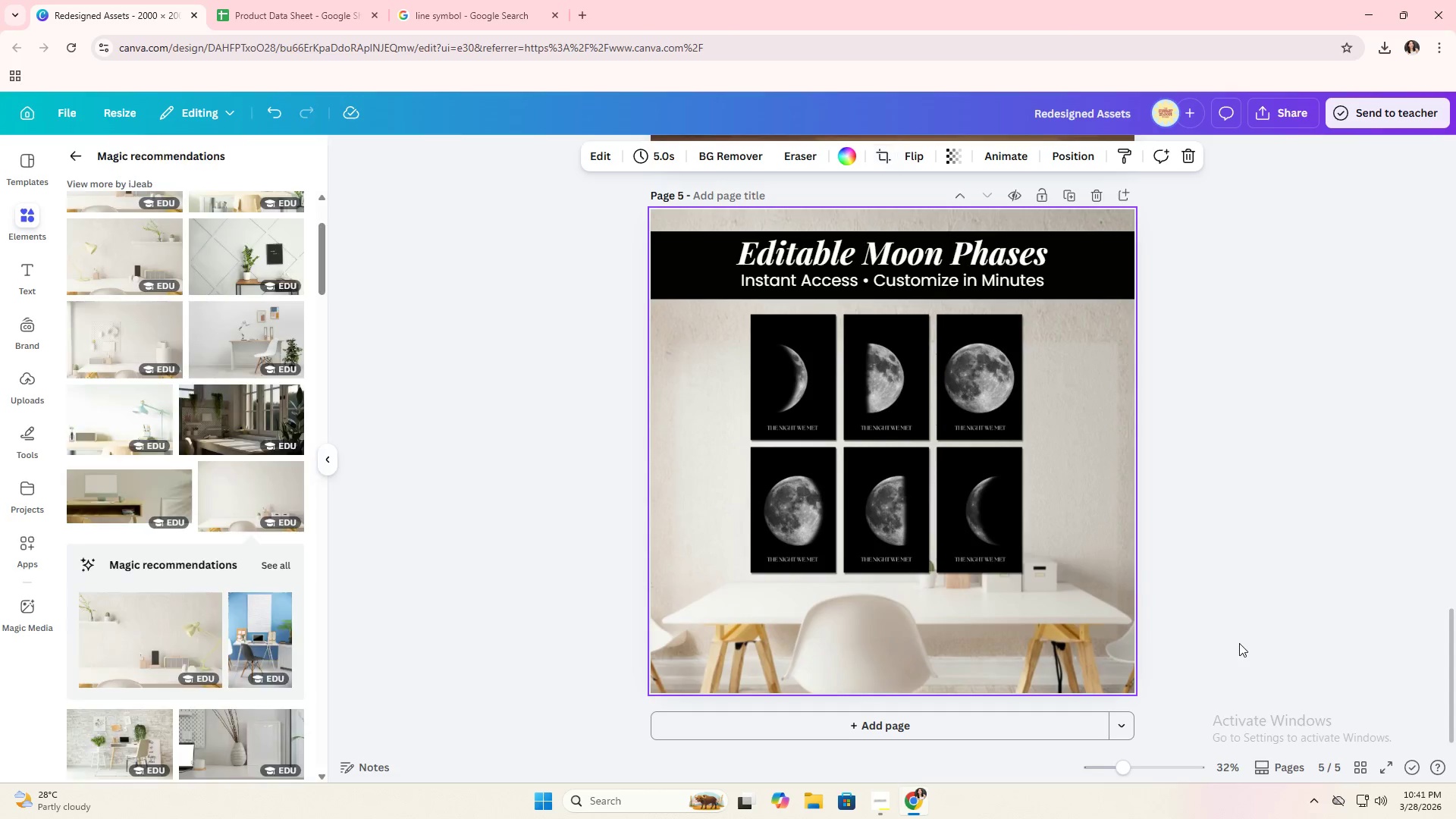 
double_click([1239, 643])
 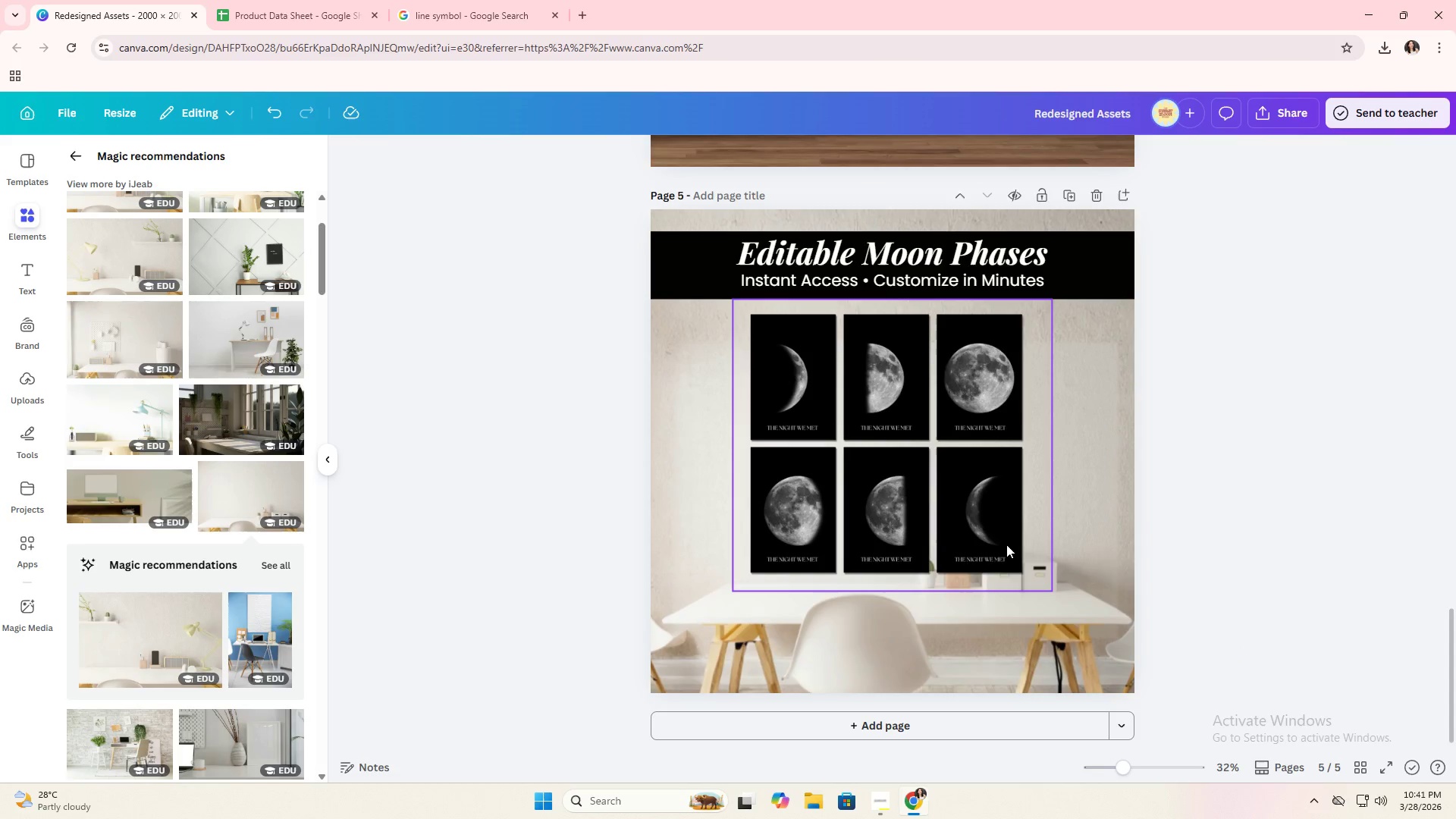 
left_click([997, 532])
 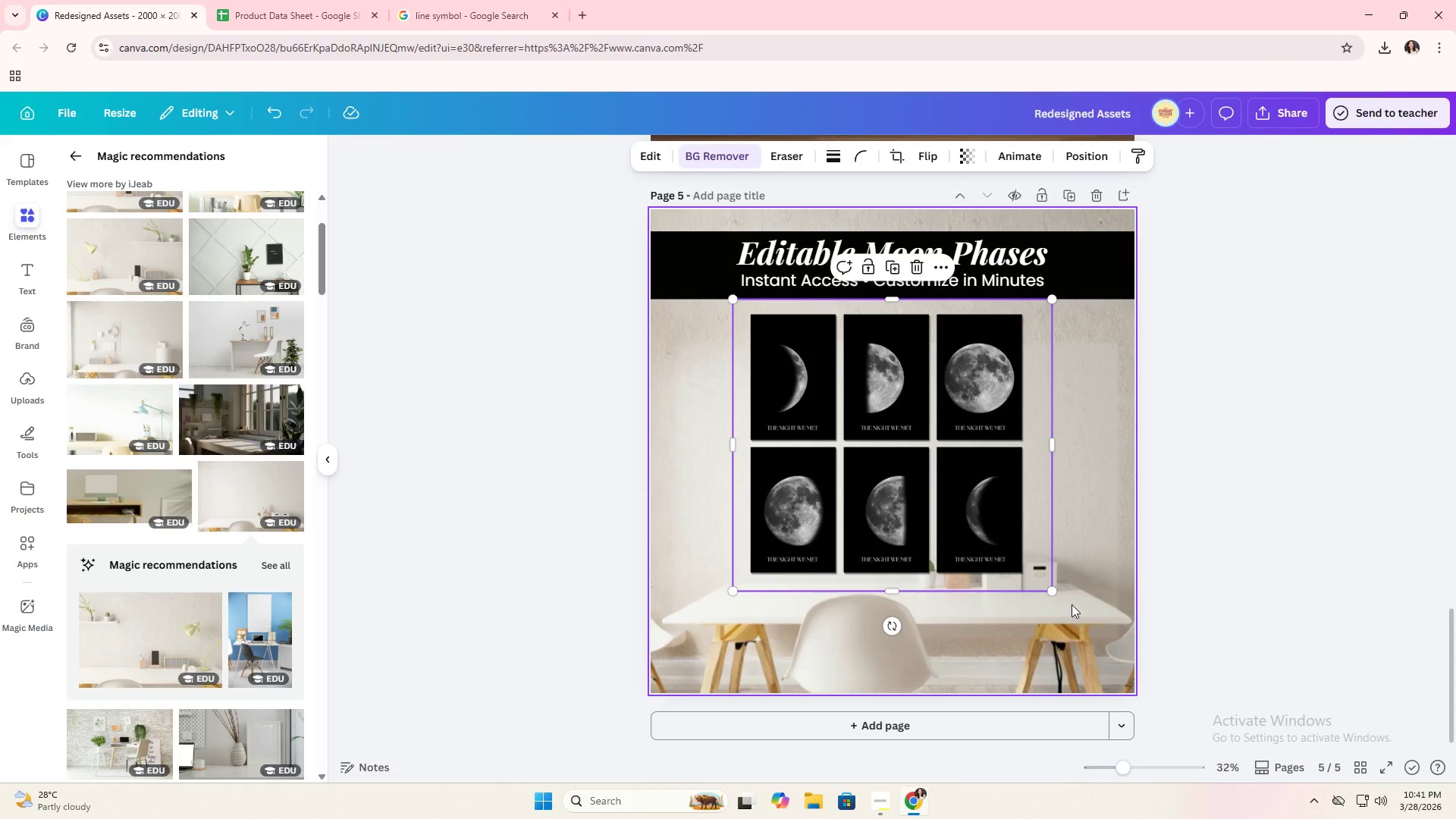 
left_click([1100, 618])
 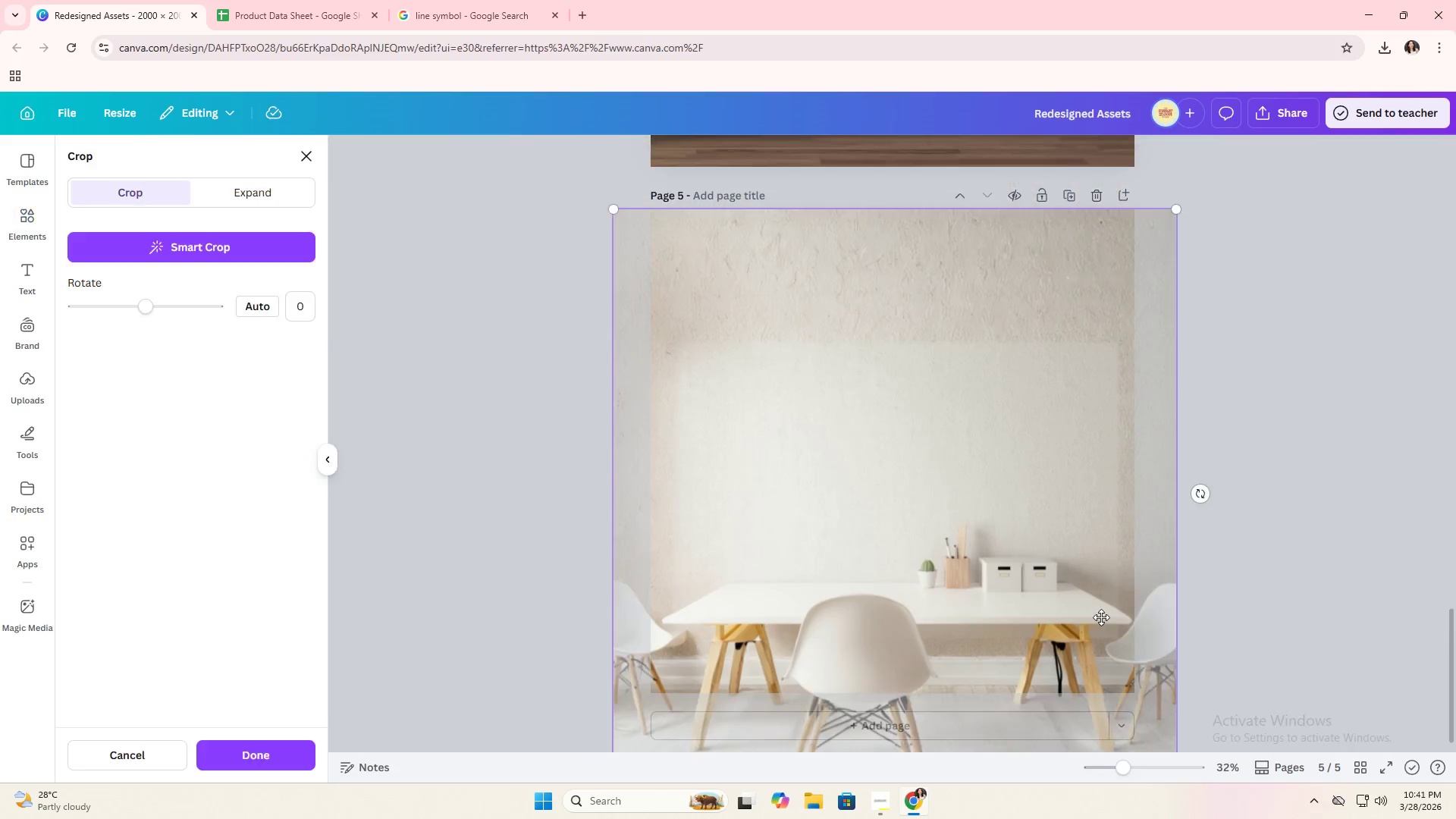 
left_click_drag(start_coordinate=[1101, 617], to_coordinate=[1109, 651])
 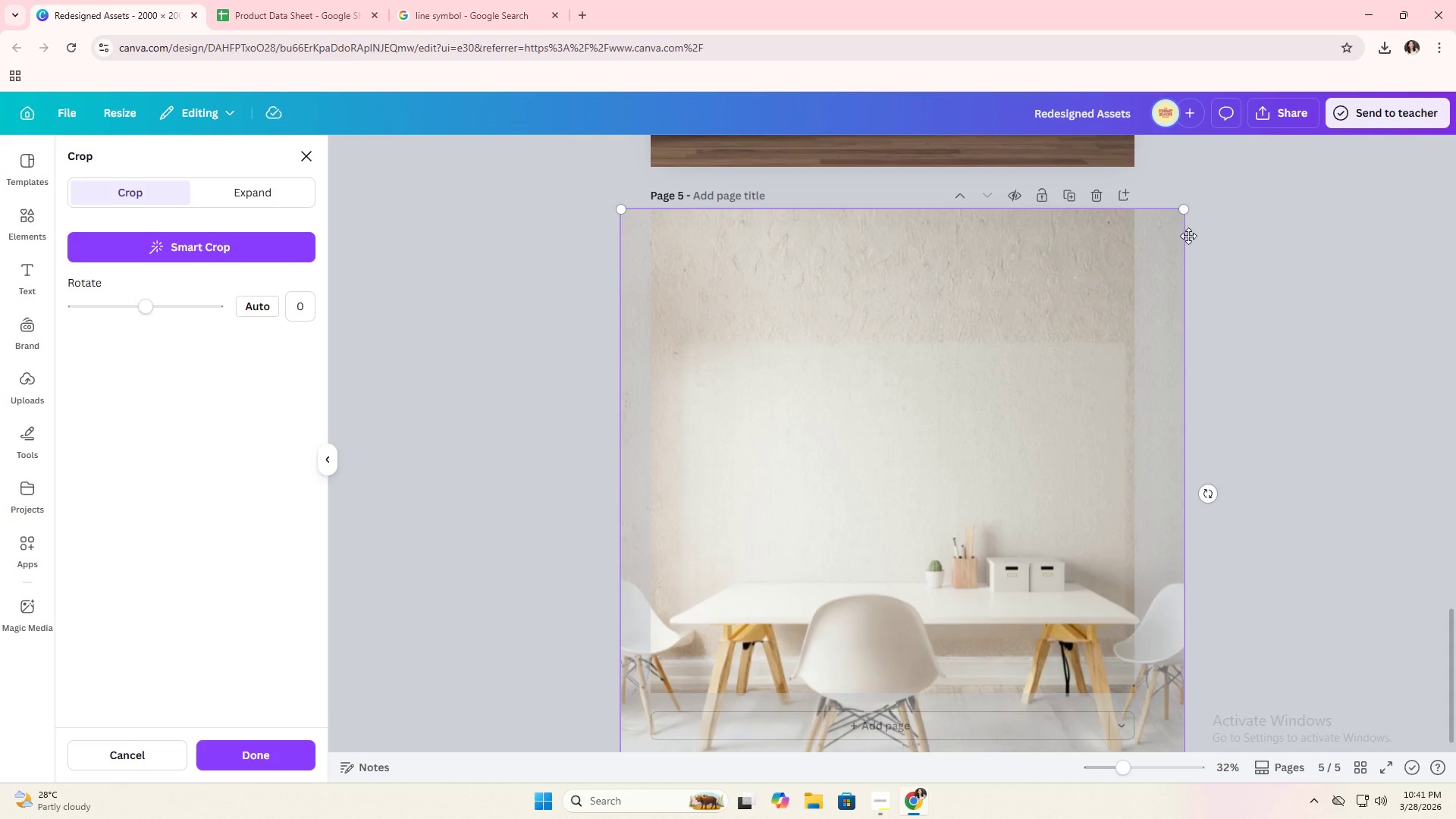 
left_click_drag(start_coordinate=[1181, 209], to_coordinate=[1288, 183])
 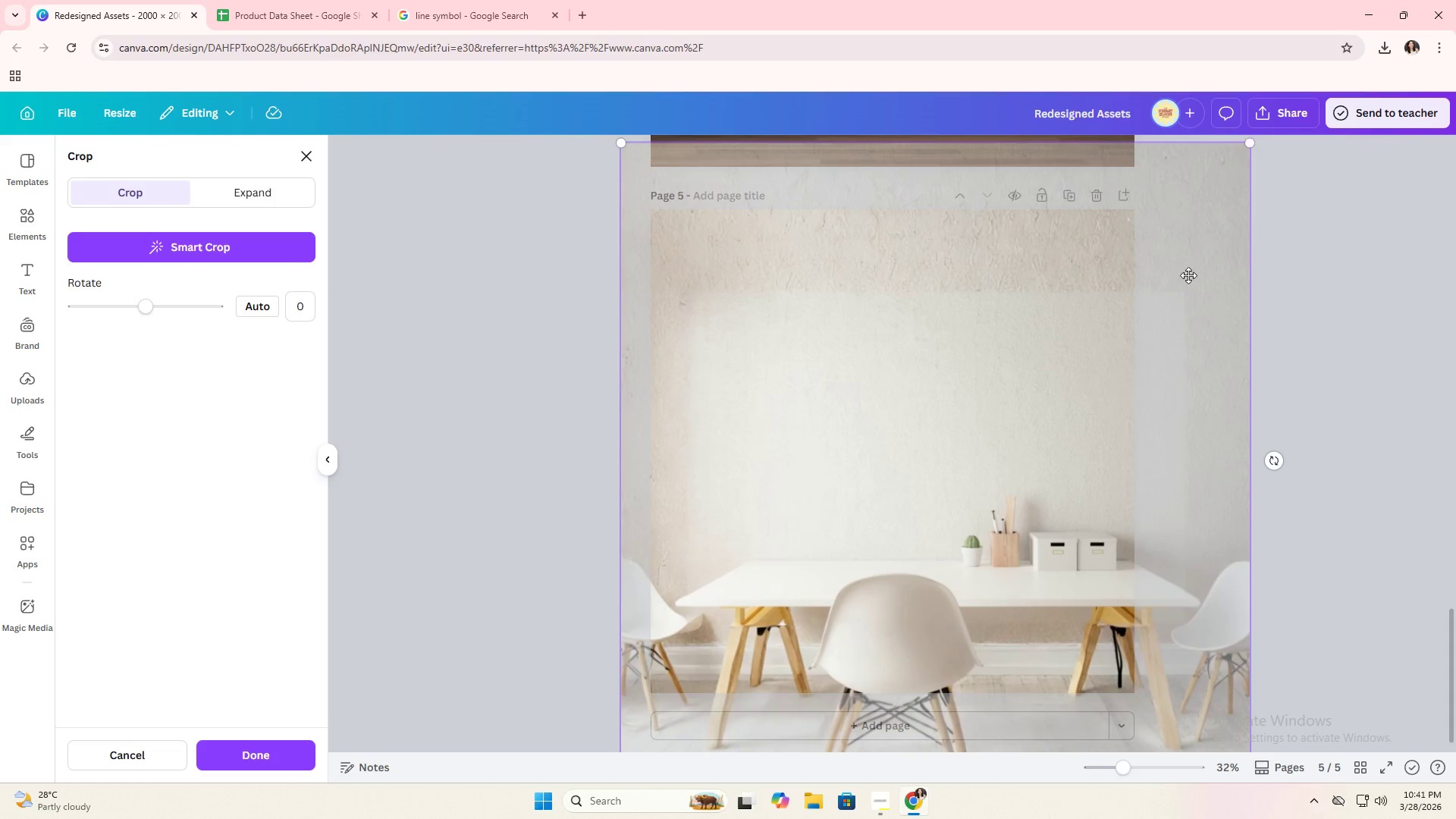 
left_click_drag(start_coordinate=[1188, 275], to_coordinate=[1138, 482])
 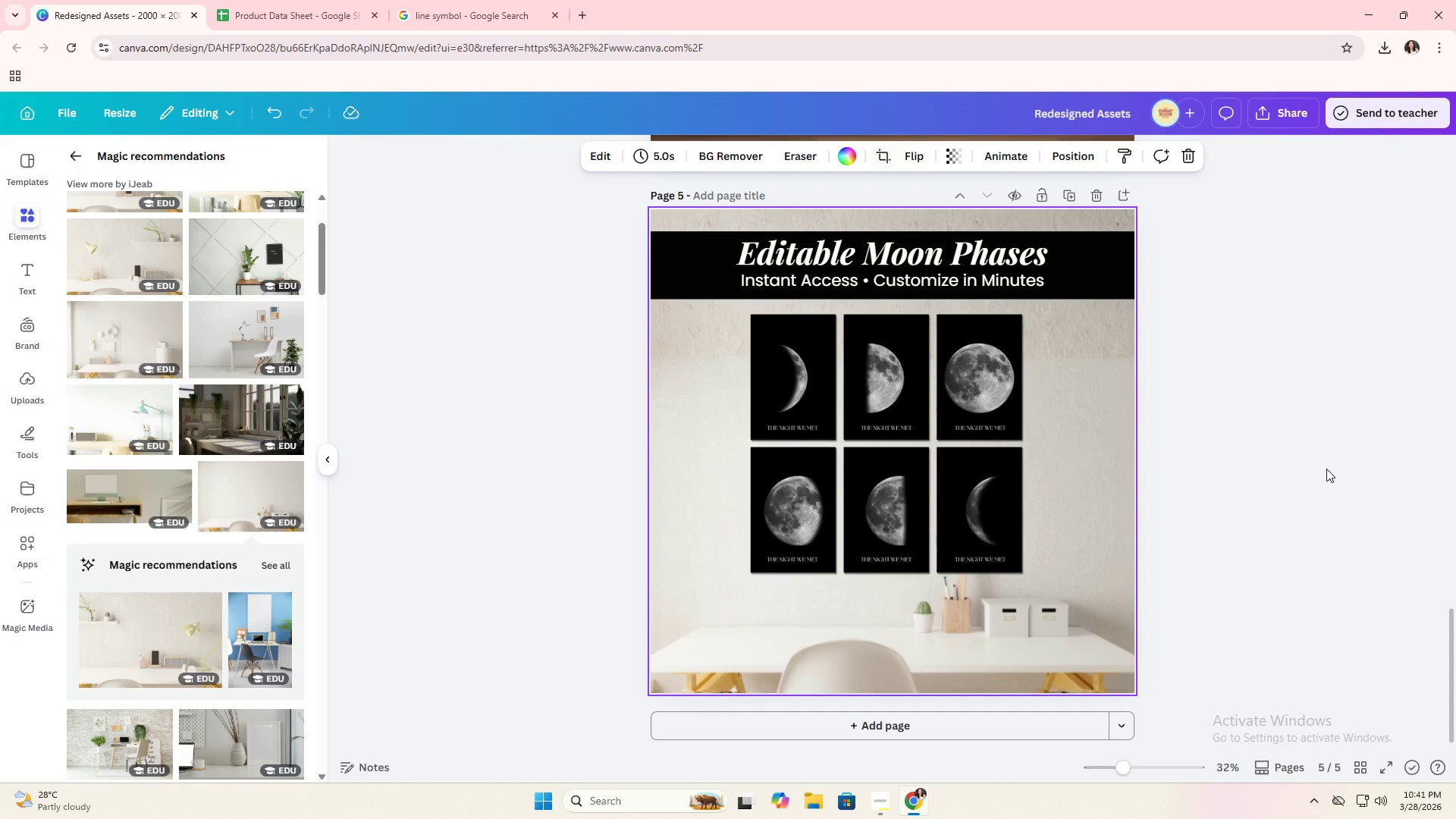 
double_click([1326, 469])
 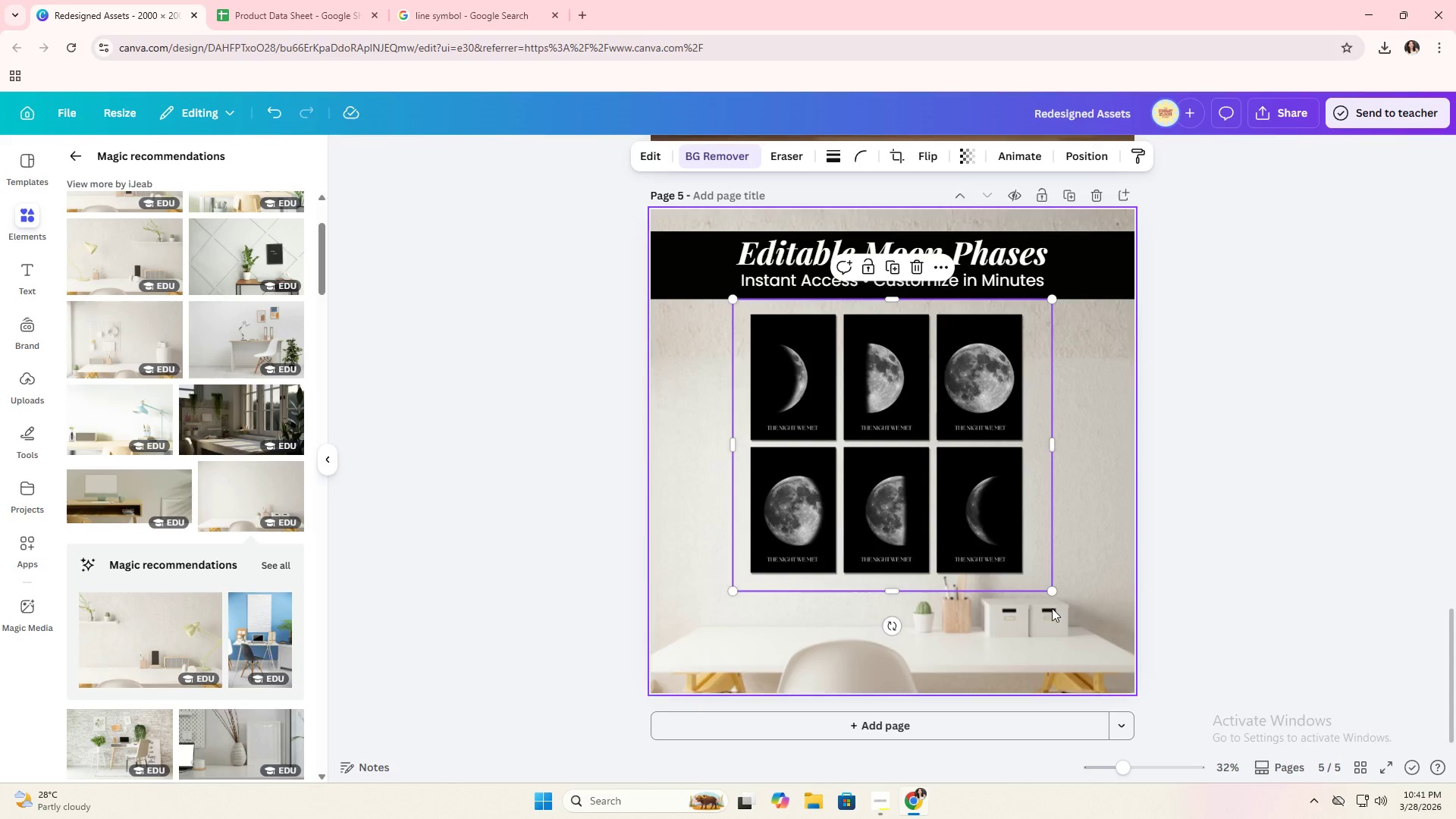 
left_click_drag(start_coordinate=[1052, 593], to_coordinate=[1072, 617])
 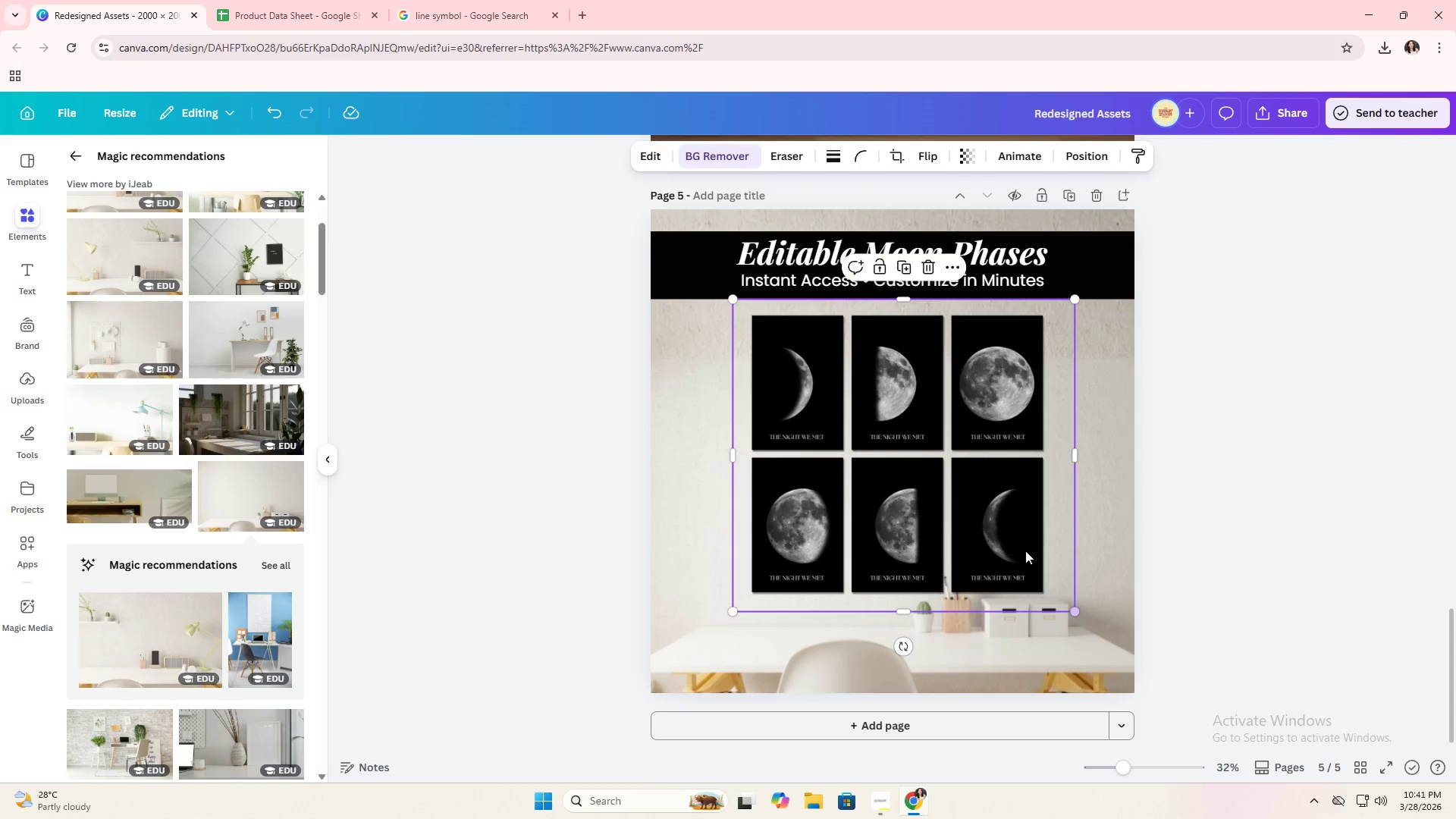 
left_click_drag(start_coordinate=[1025, 551], to_coordinate=[1012, 553])
 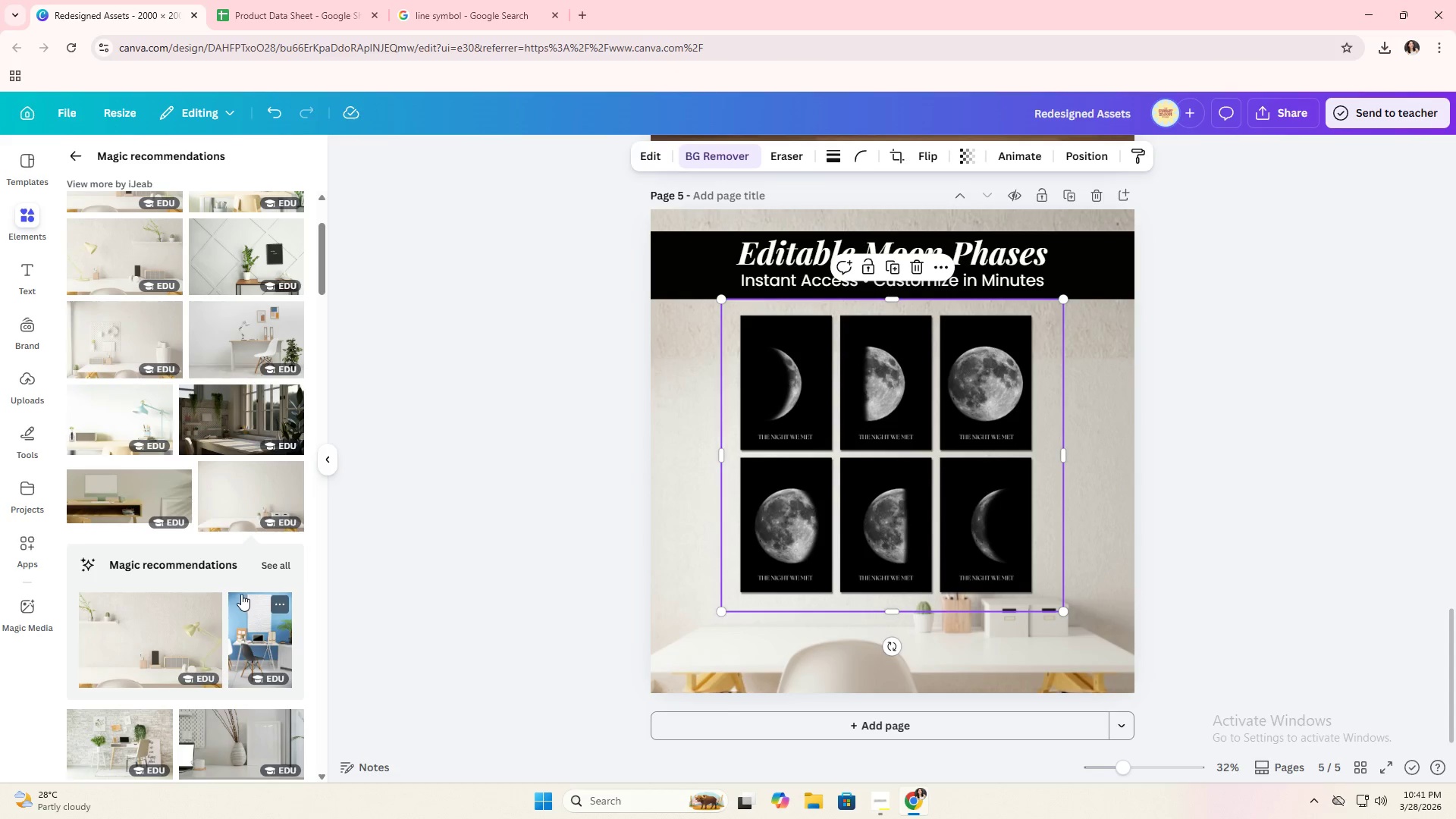 
scroll: coordinate [176, 539], scroll_direction: down, amount: 1.0
 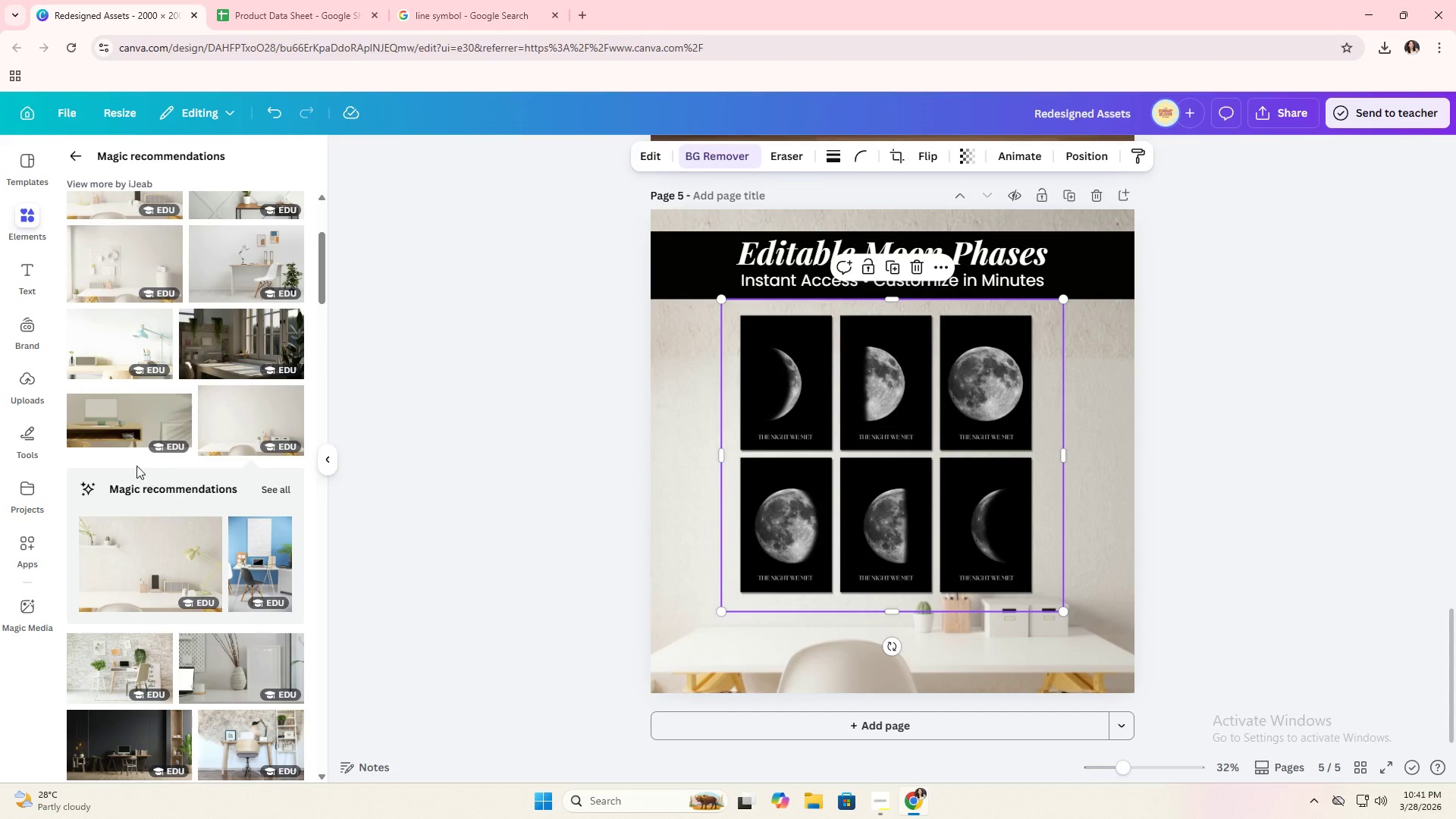 
left_click([113, 426])
 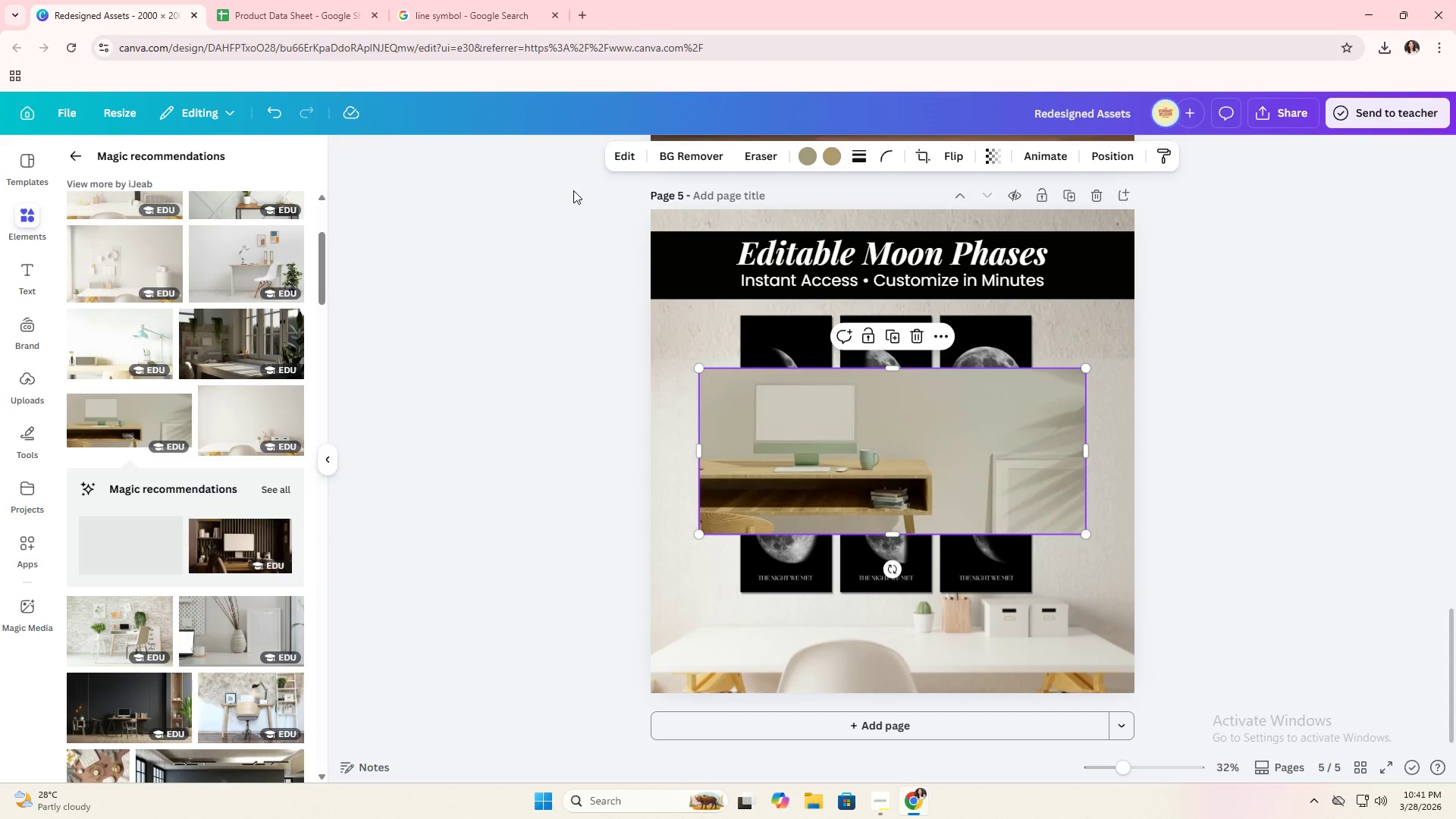 
left_click([616, 154])
 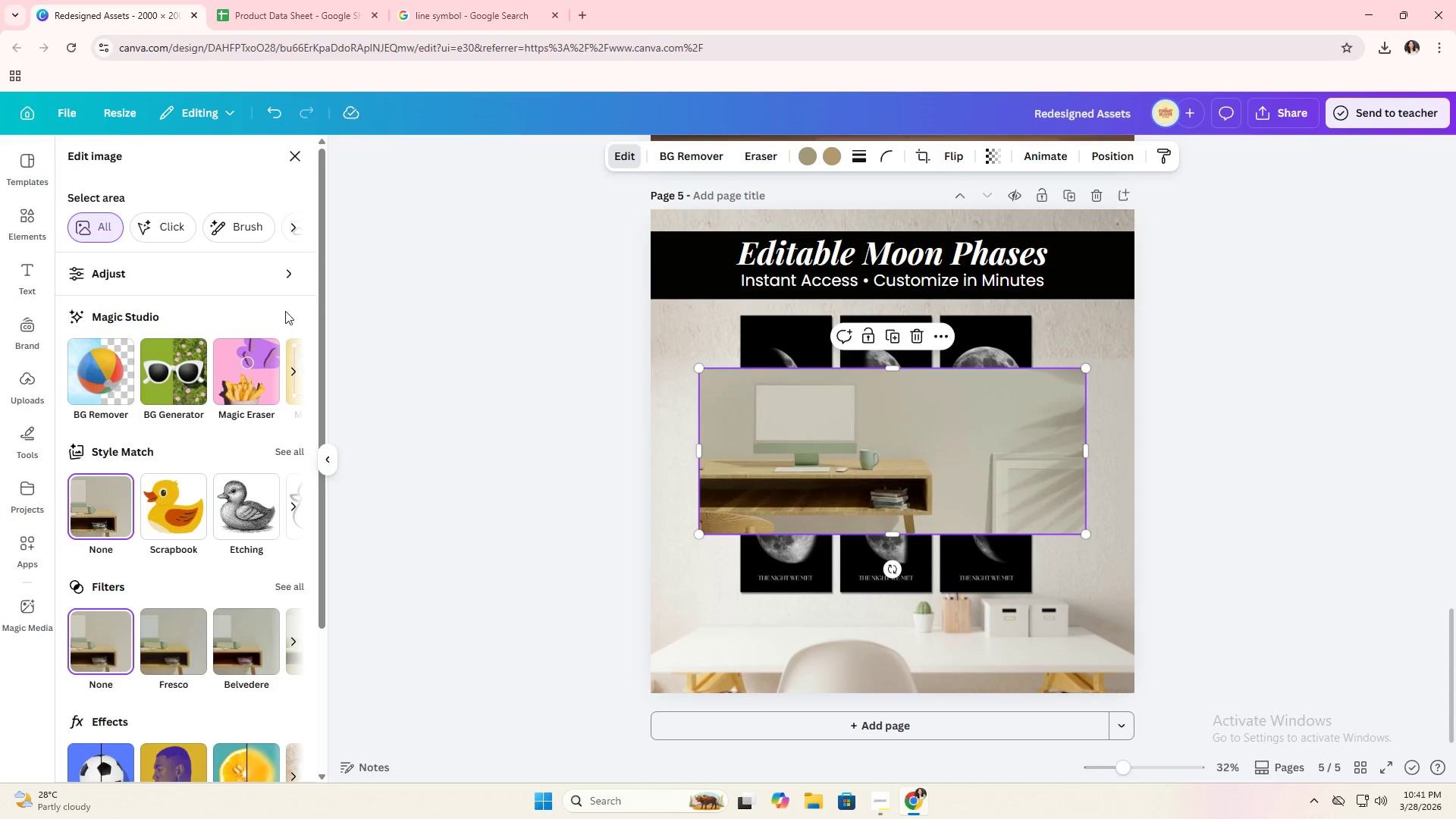 
left_click([281, 276])
 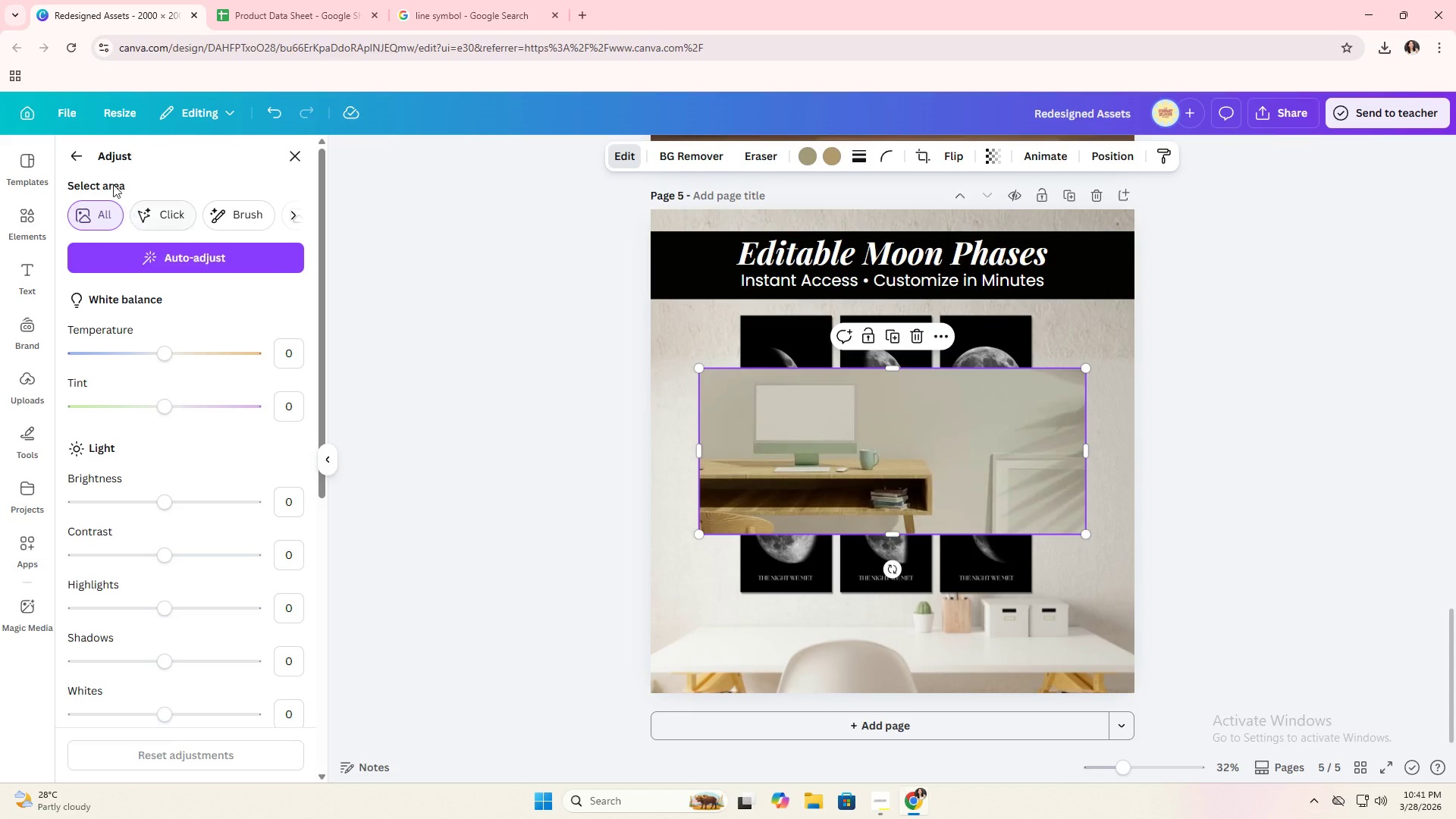 
left_click([82, 167])
 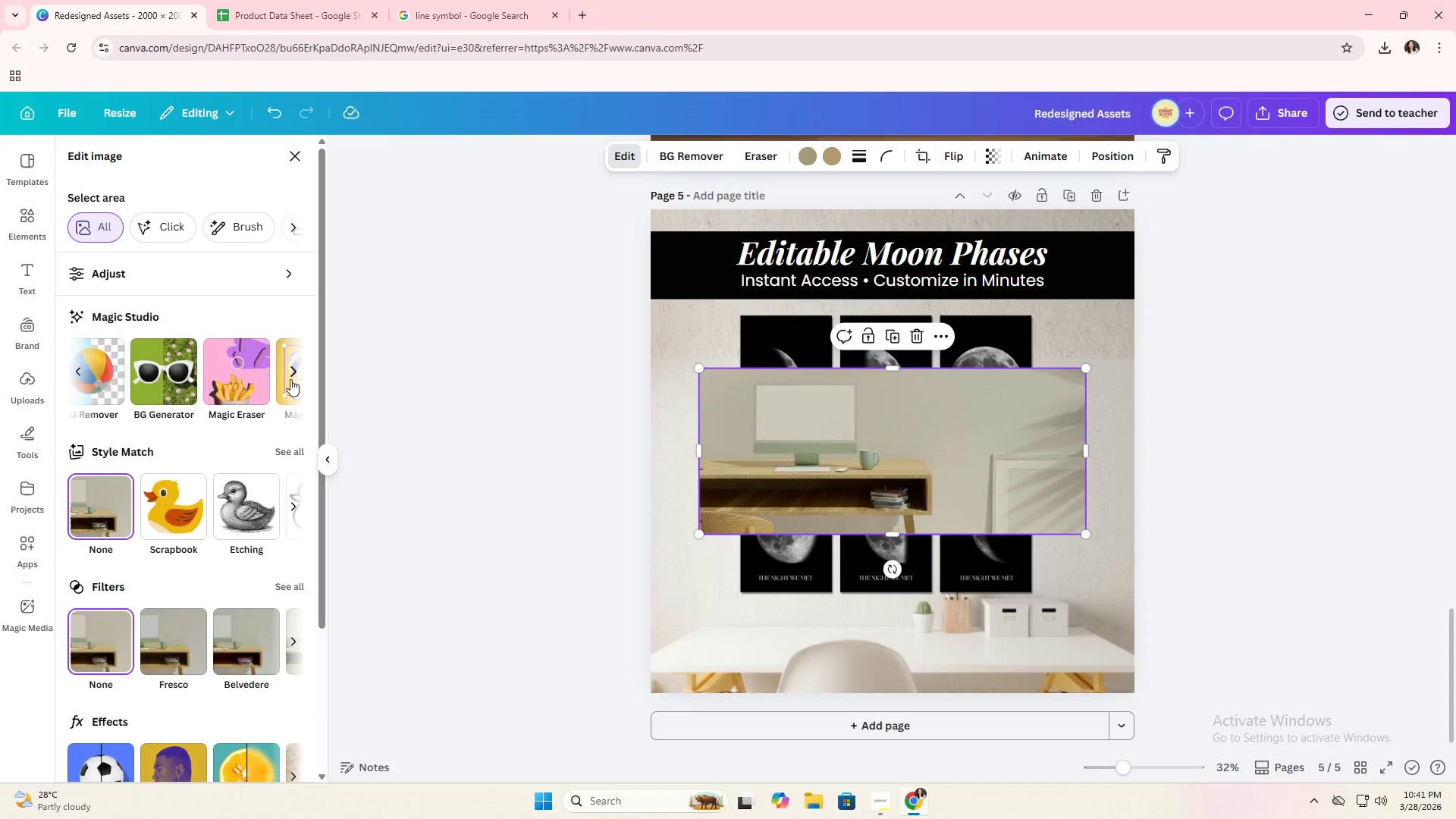 
double_click([290, 379])
 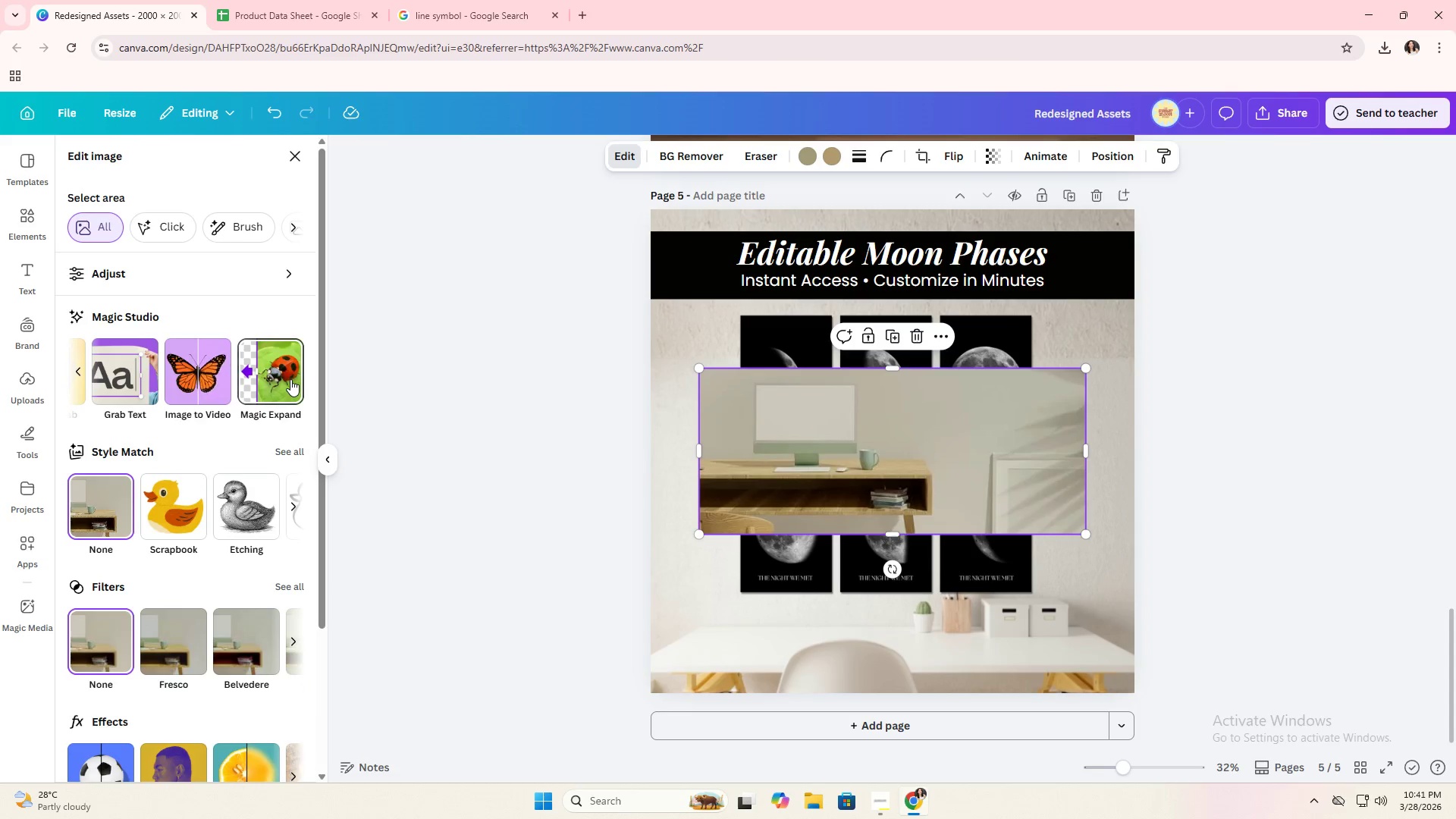 
left_click([249, 380])
 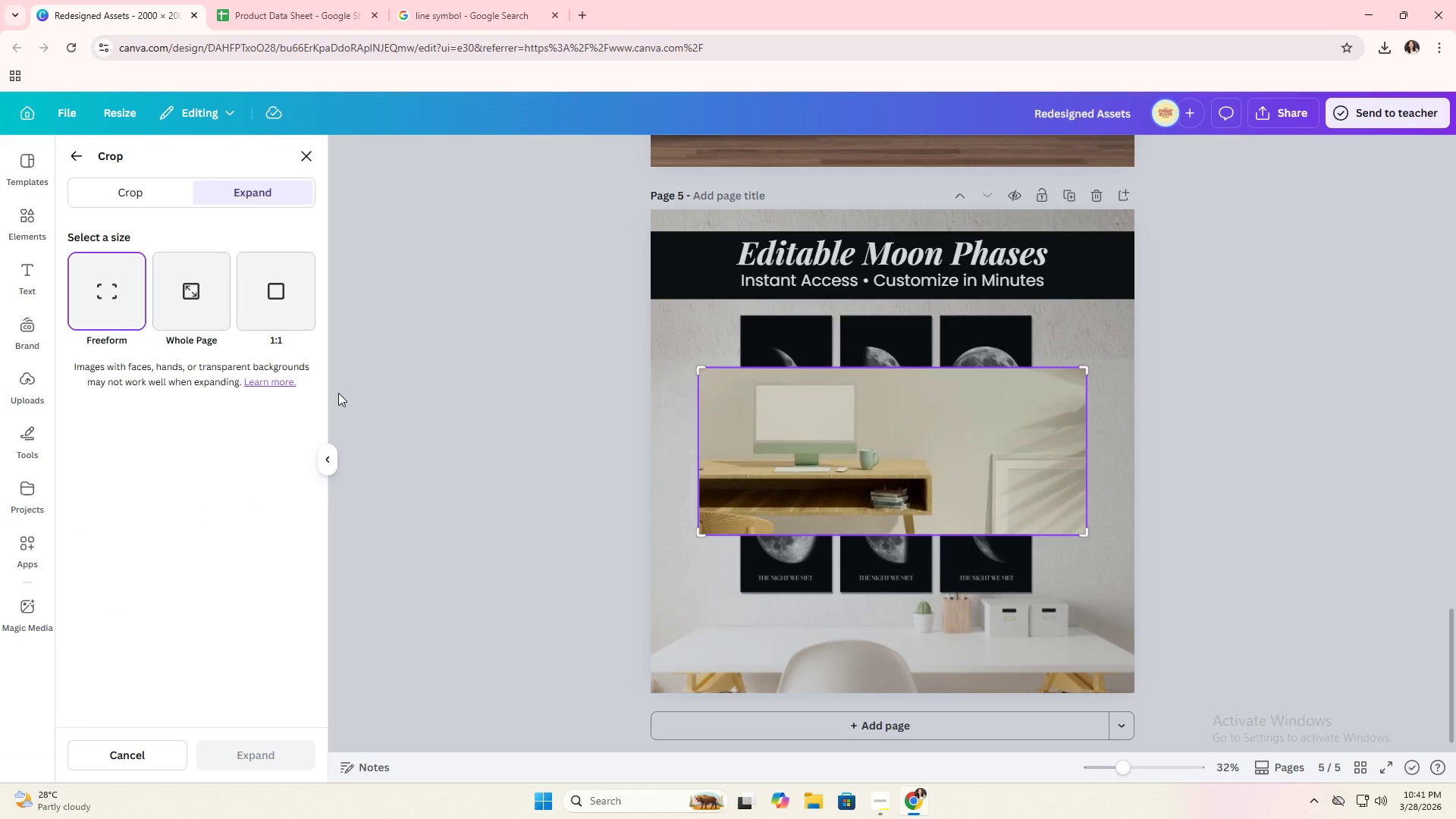 
left_click([165, 309])
 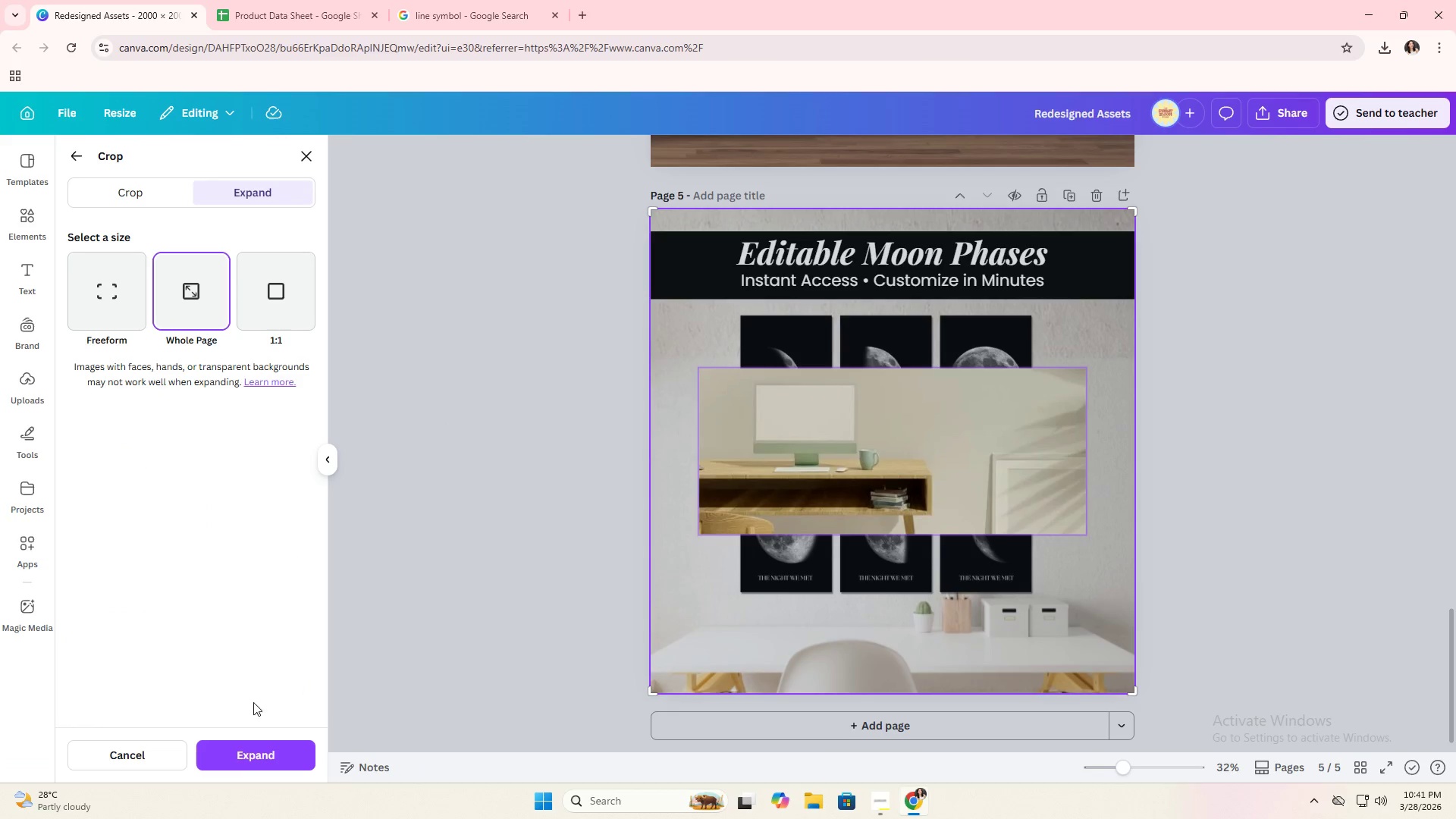 
left_click([259, 755])
 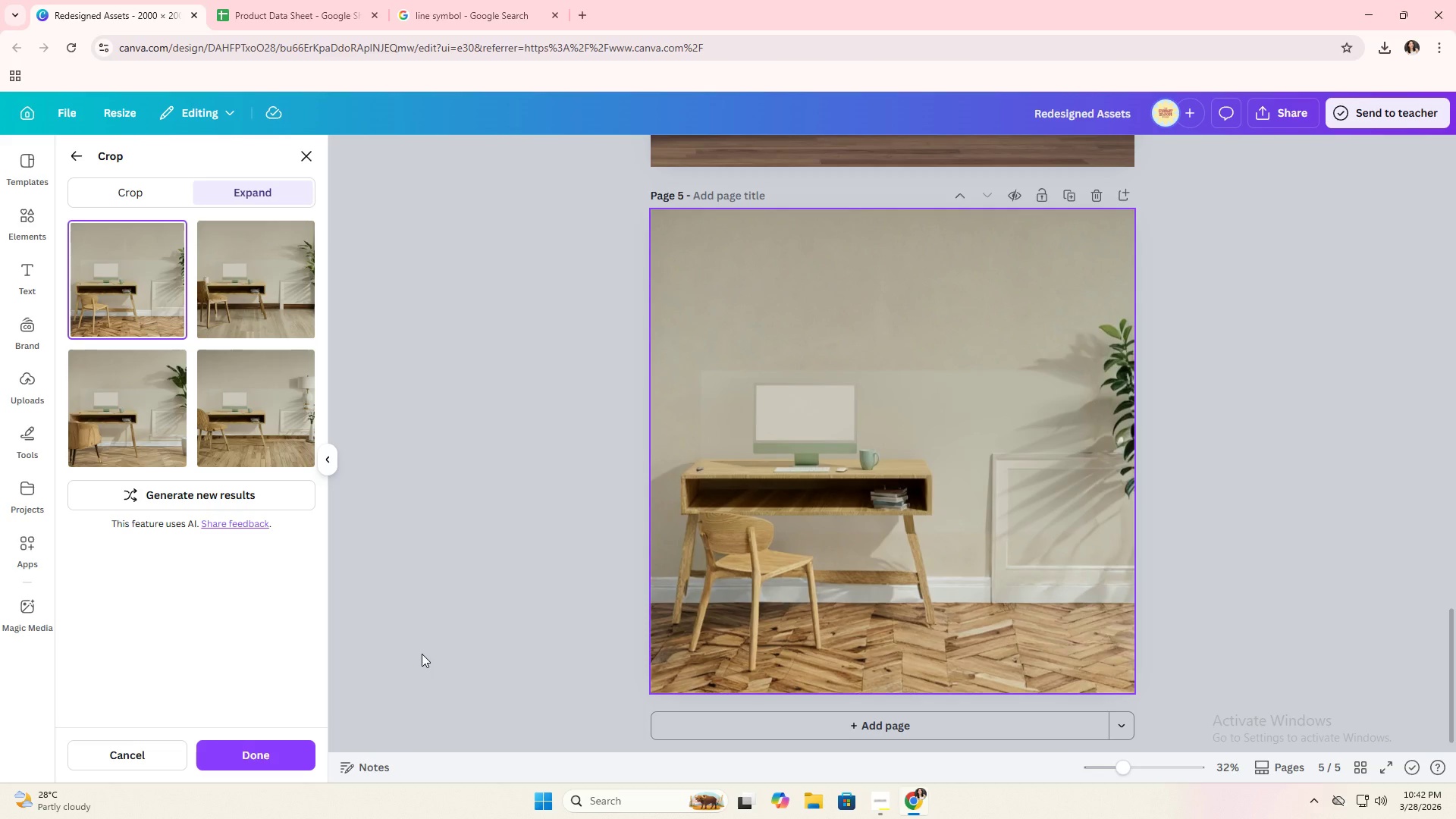 
wait(44.58)
 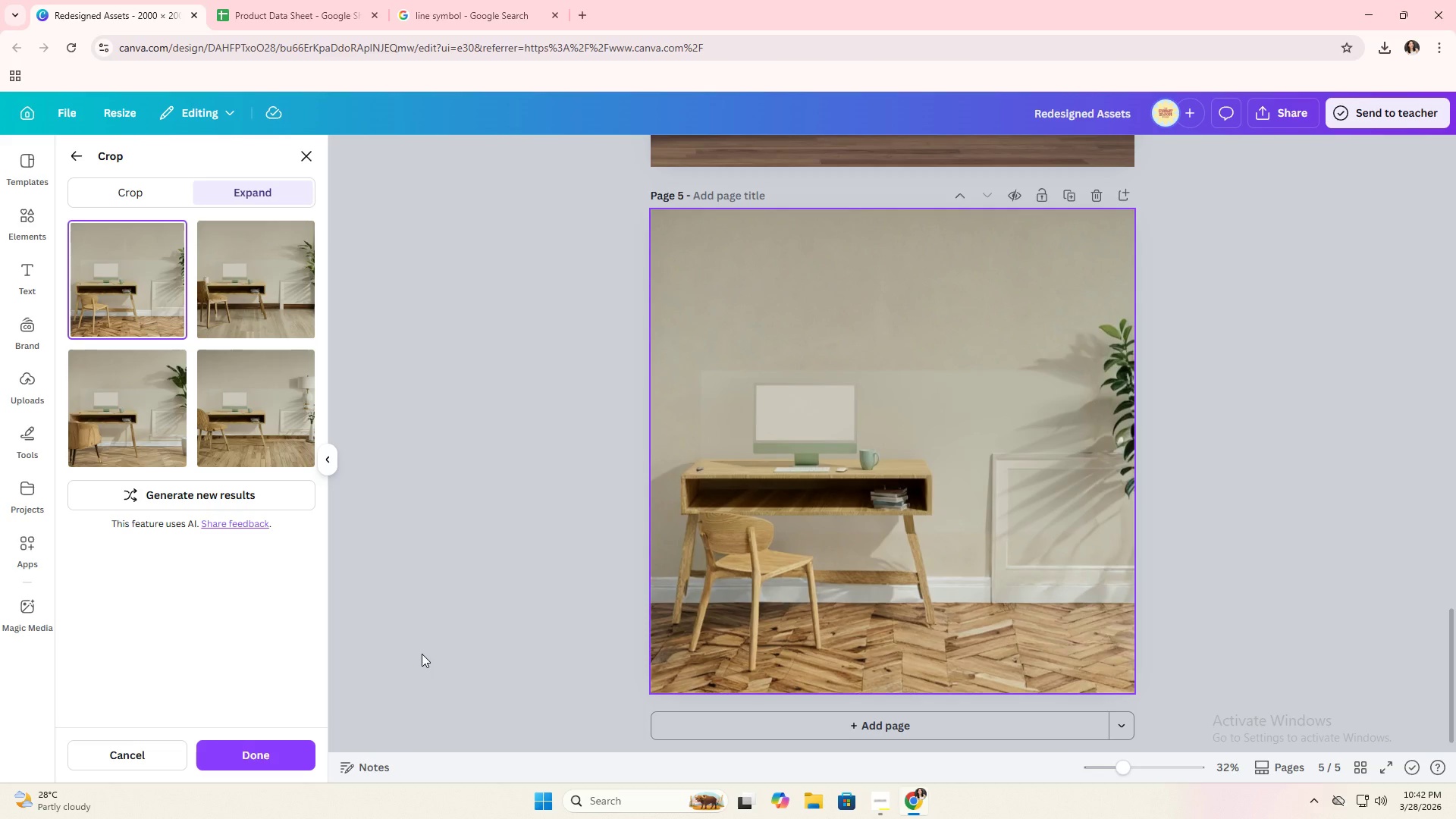 
double_click([1006, 581])
 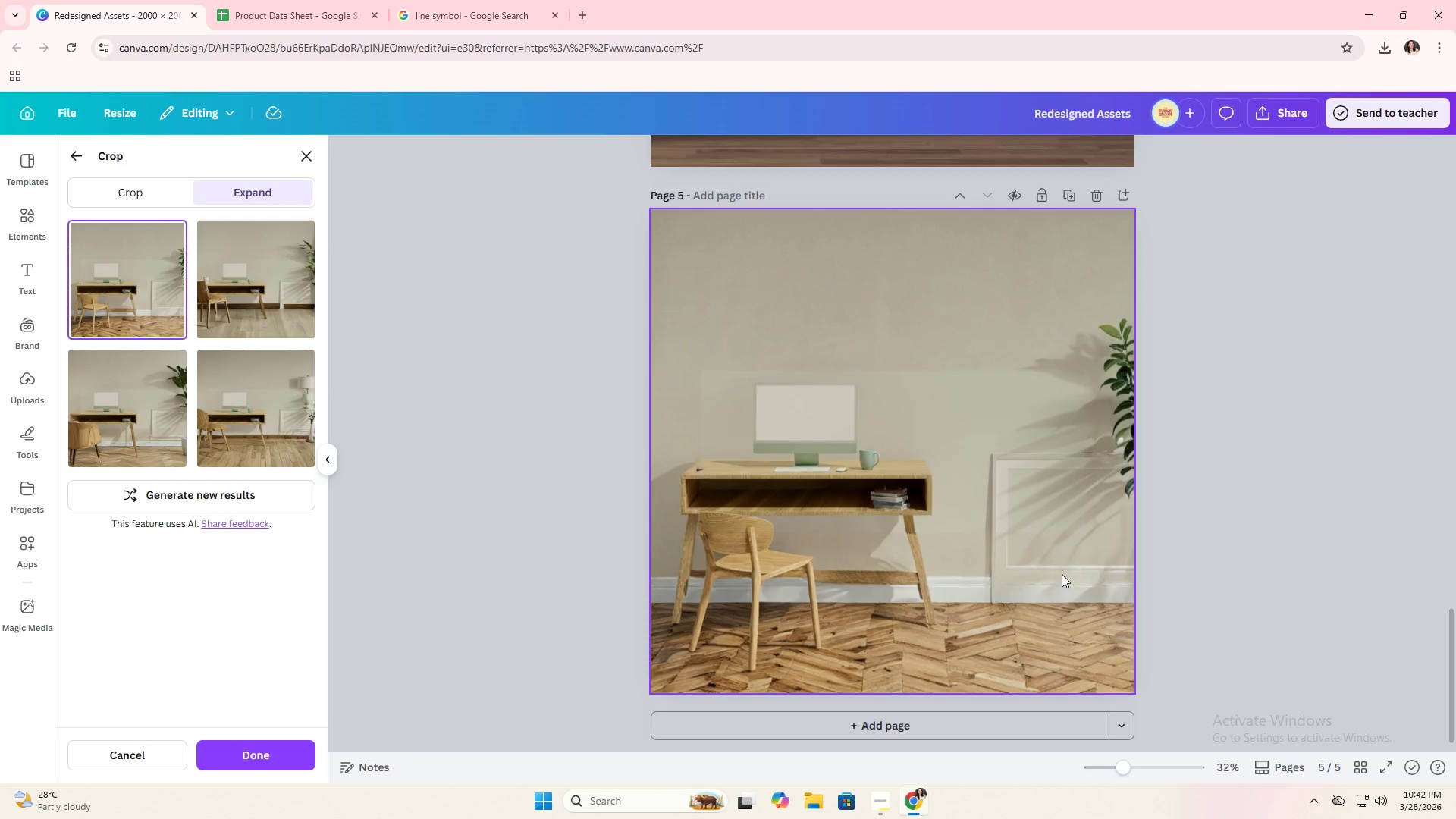 
left_click([1200, 563])
 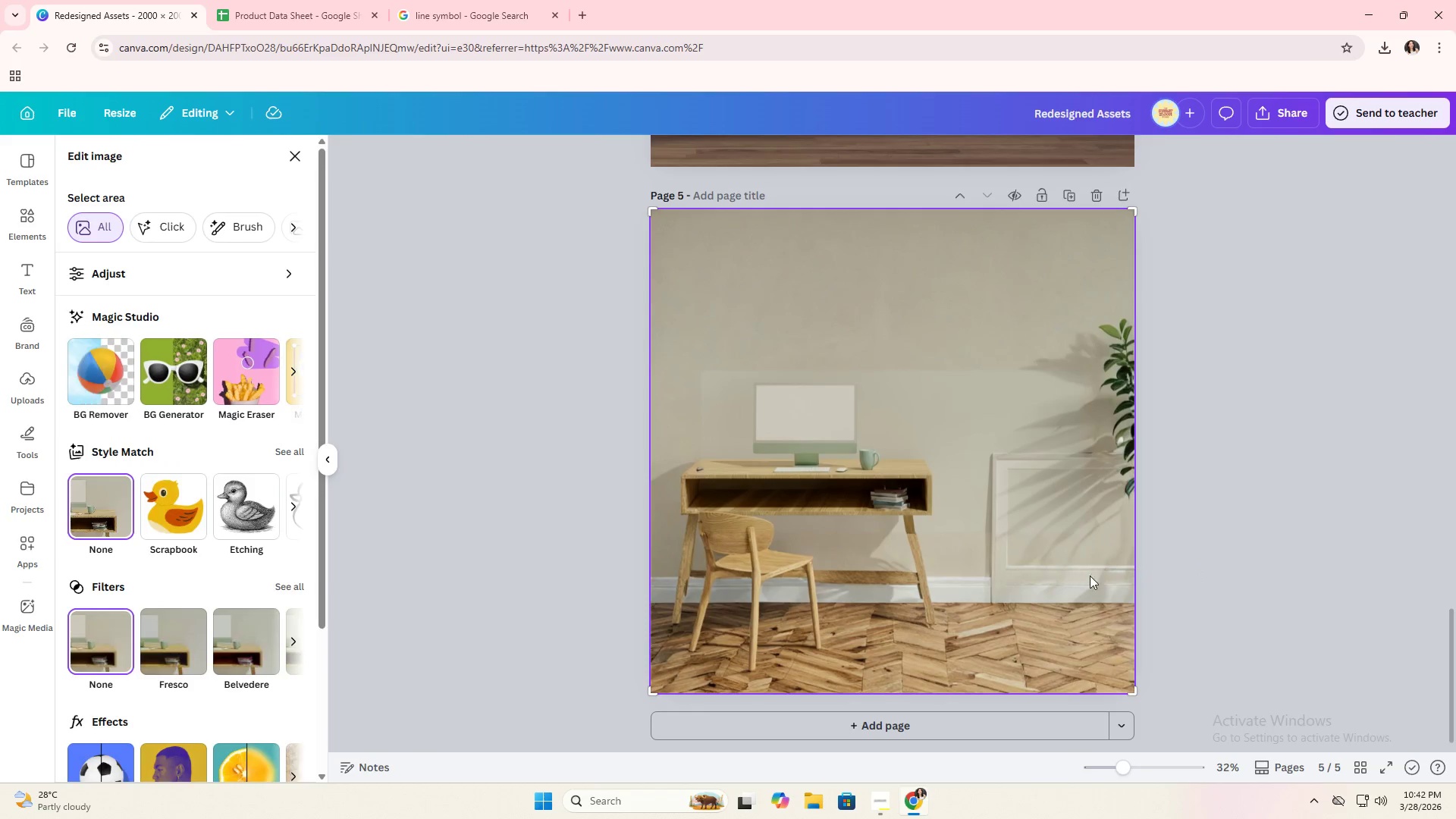 
right_click([1034, 567])
 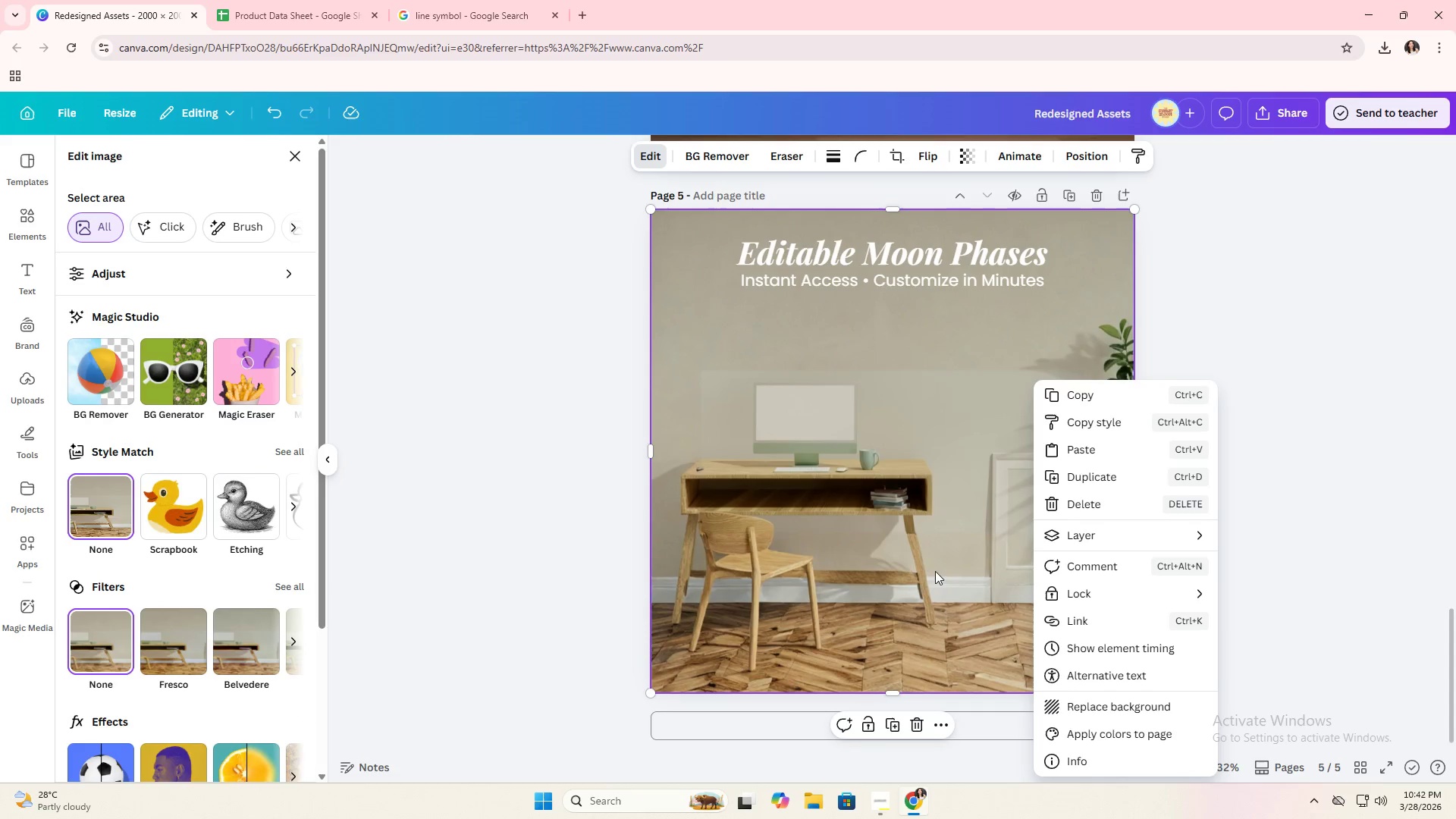 
right_click([898, 587])
 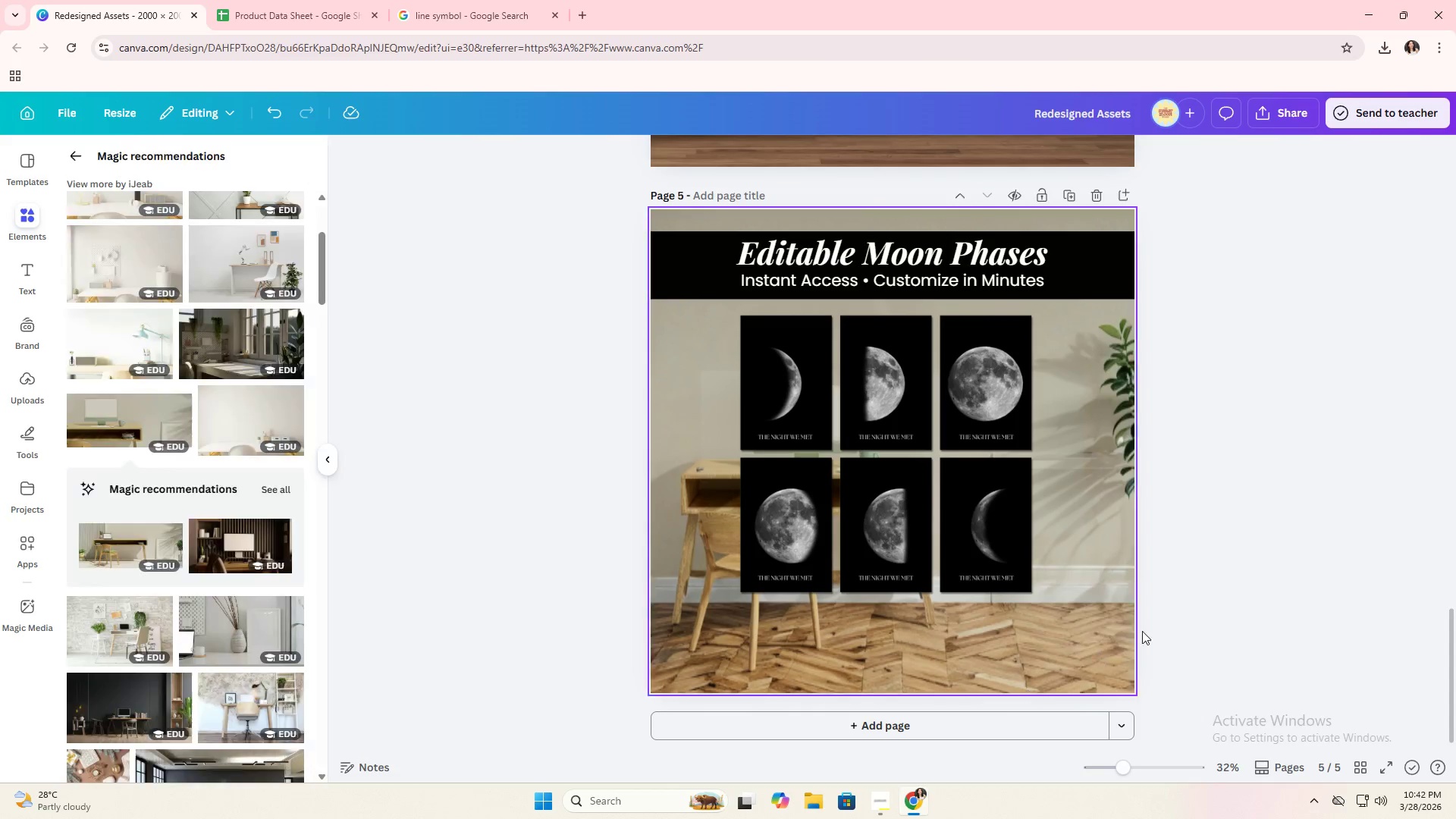 
double_click([1068, 651])
 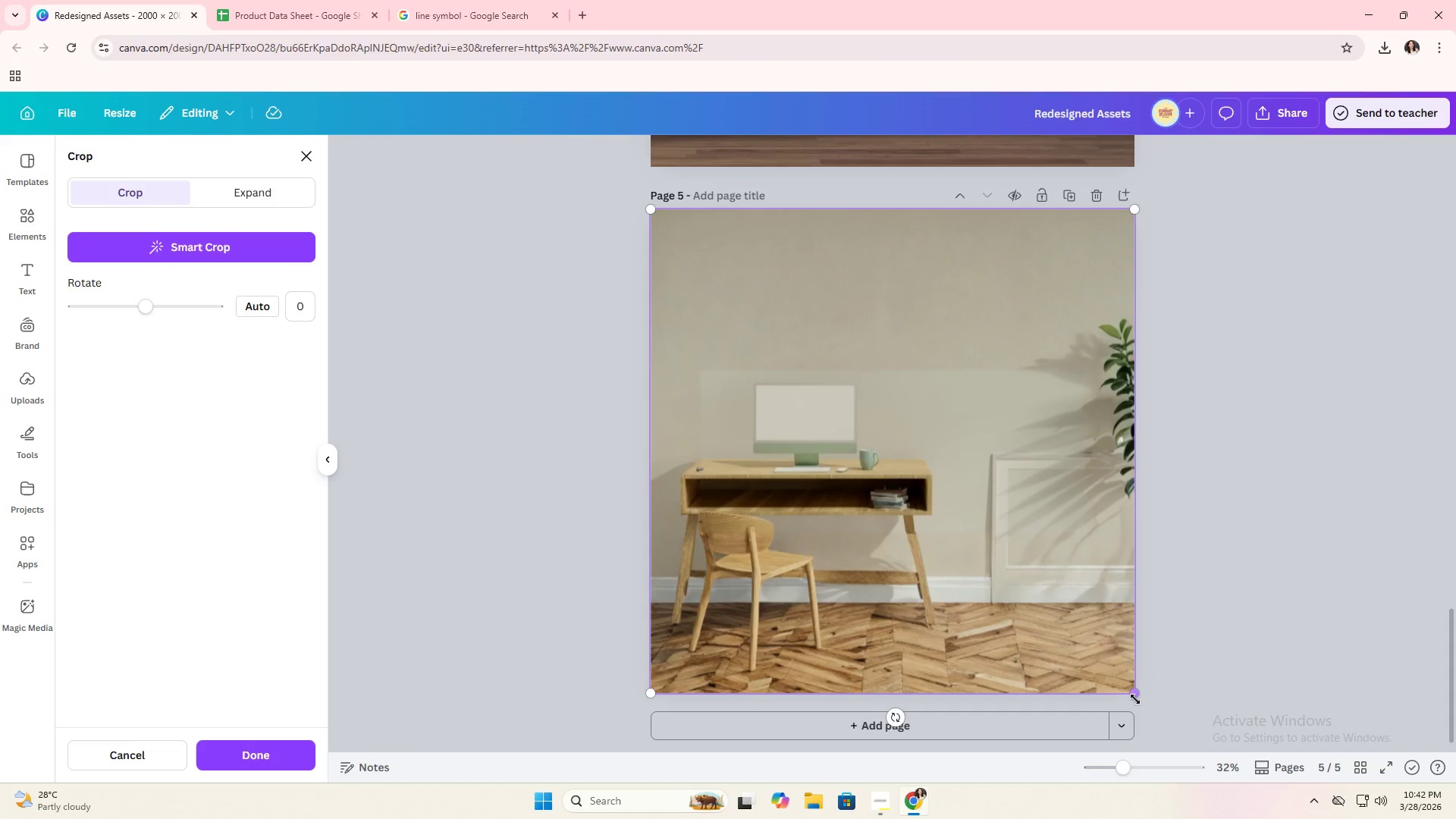 
left_click_drag(start_coordinate=[1134, 699], to_coordinate=[1455, 817])
 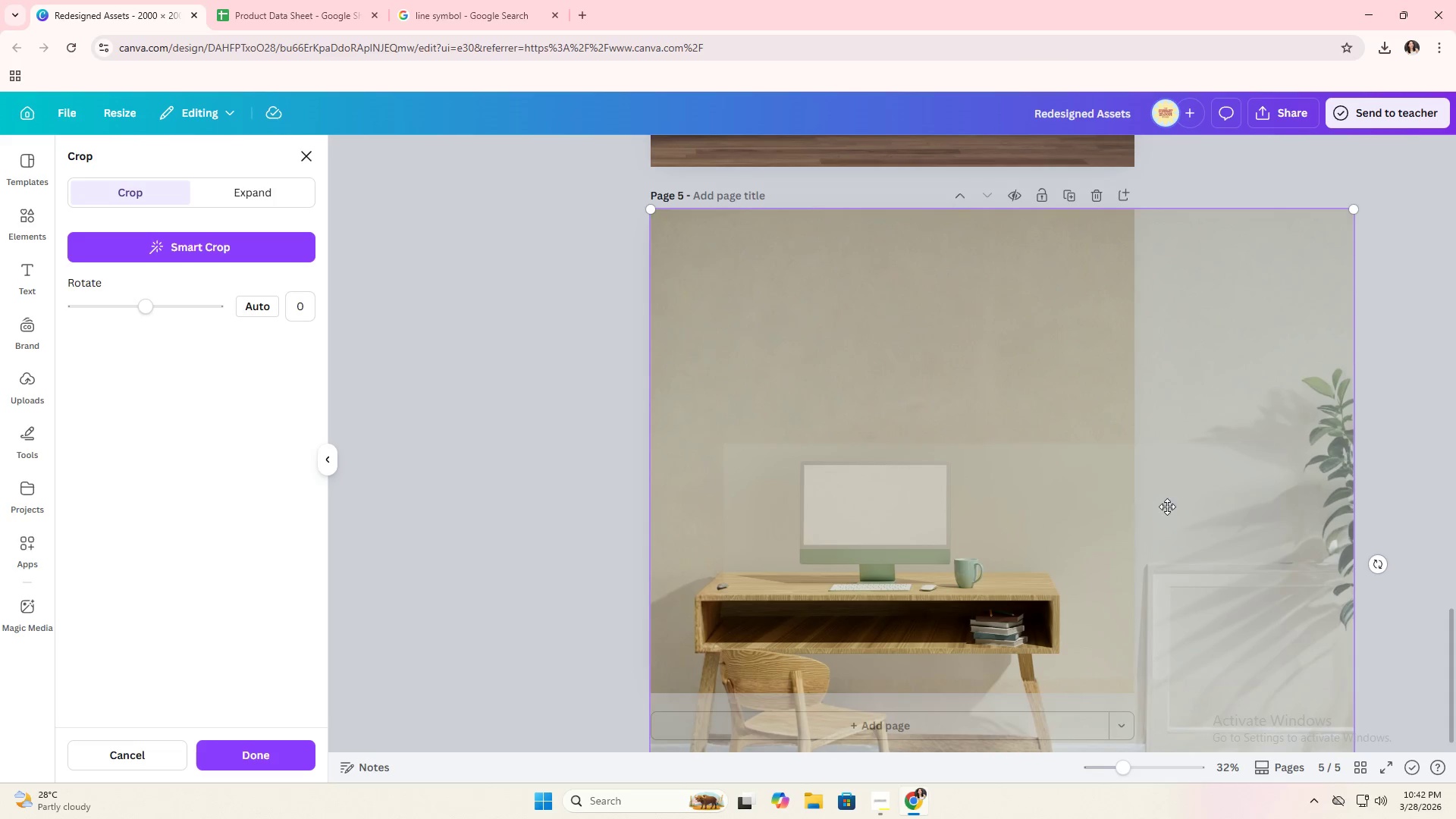 
left_click_drag(start_coordinate=[1163, 504], to_coordinate=[996, 560])
 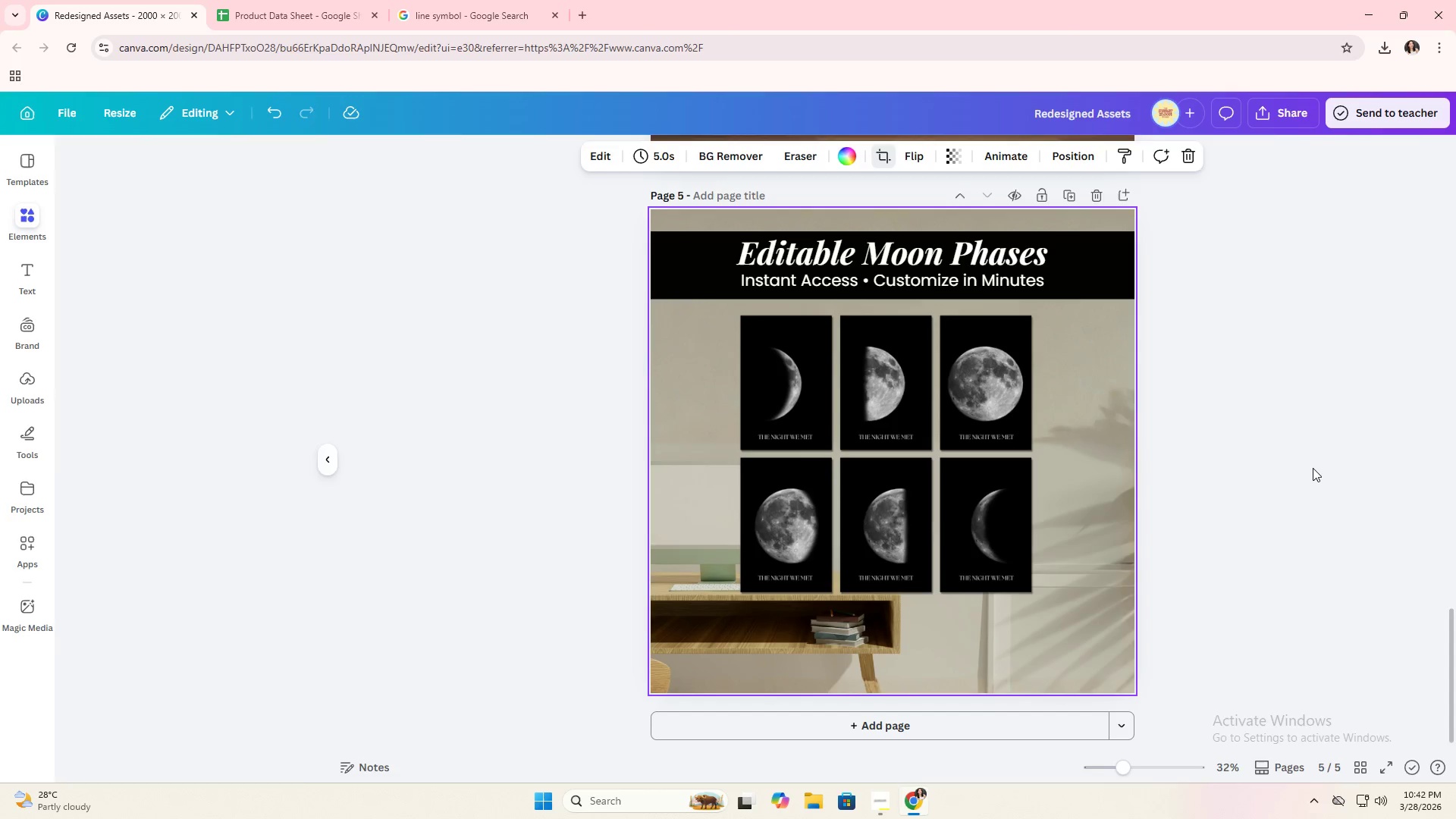 
double_click([1313, 468])
 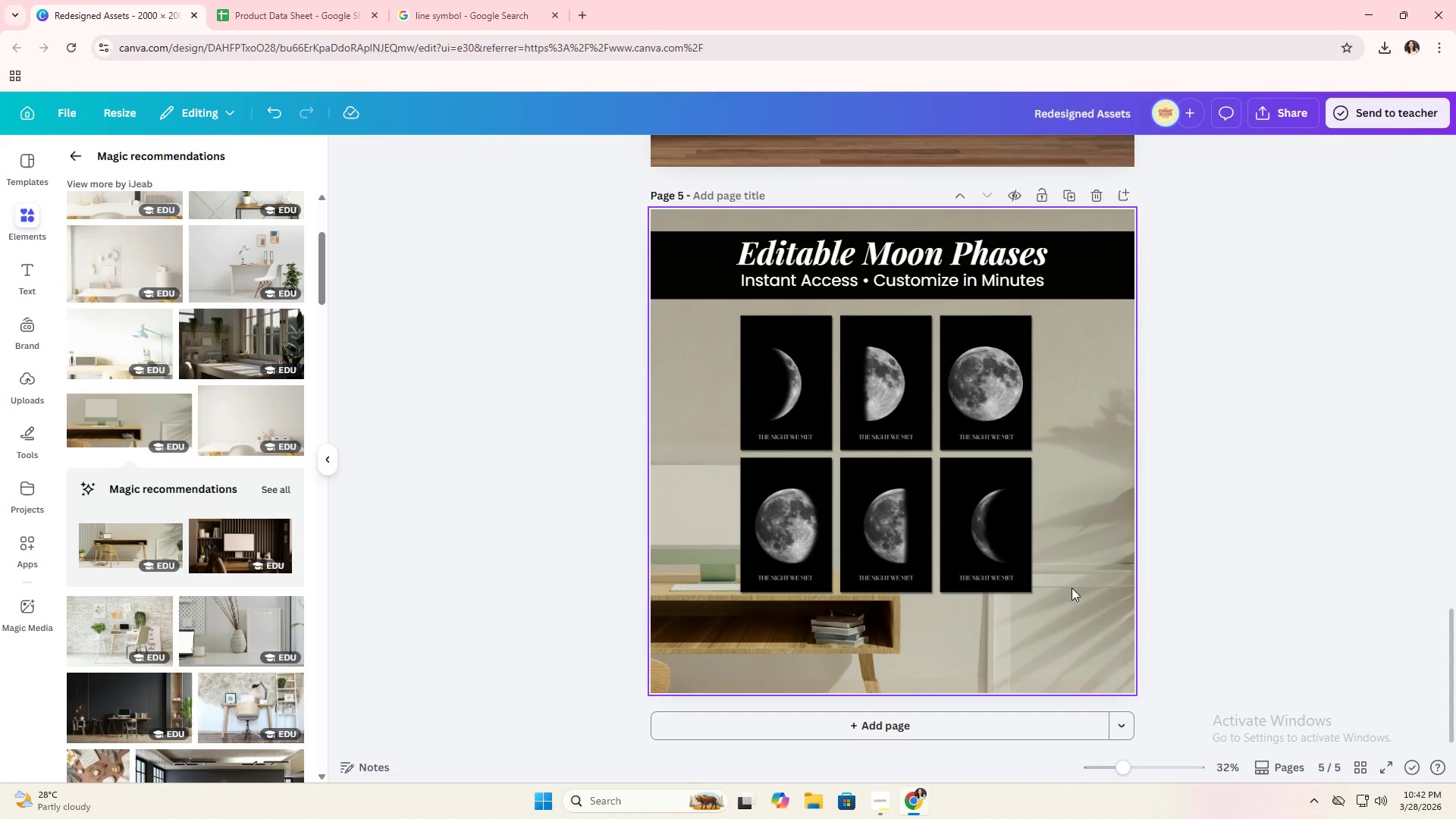 
double_click([1101, 573])
 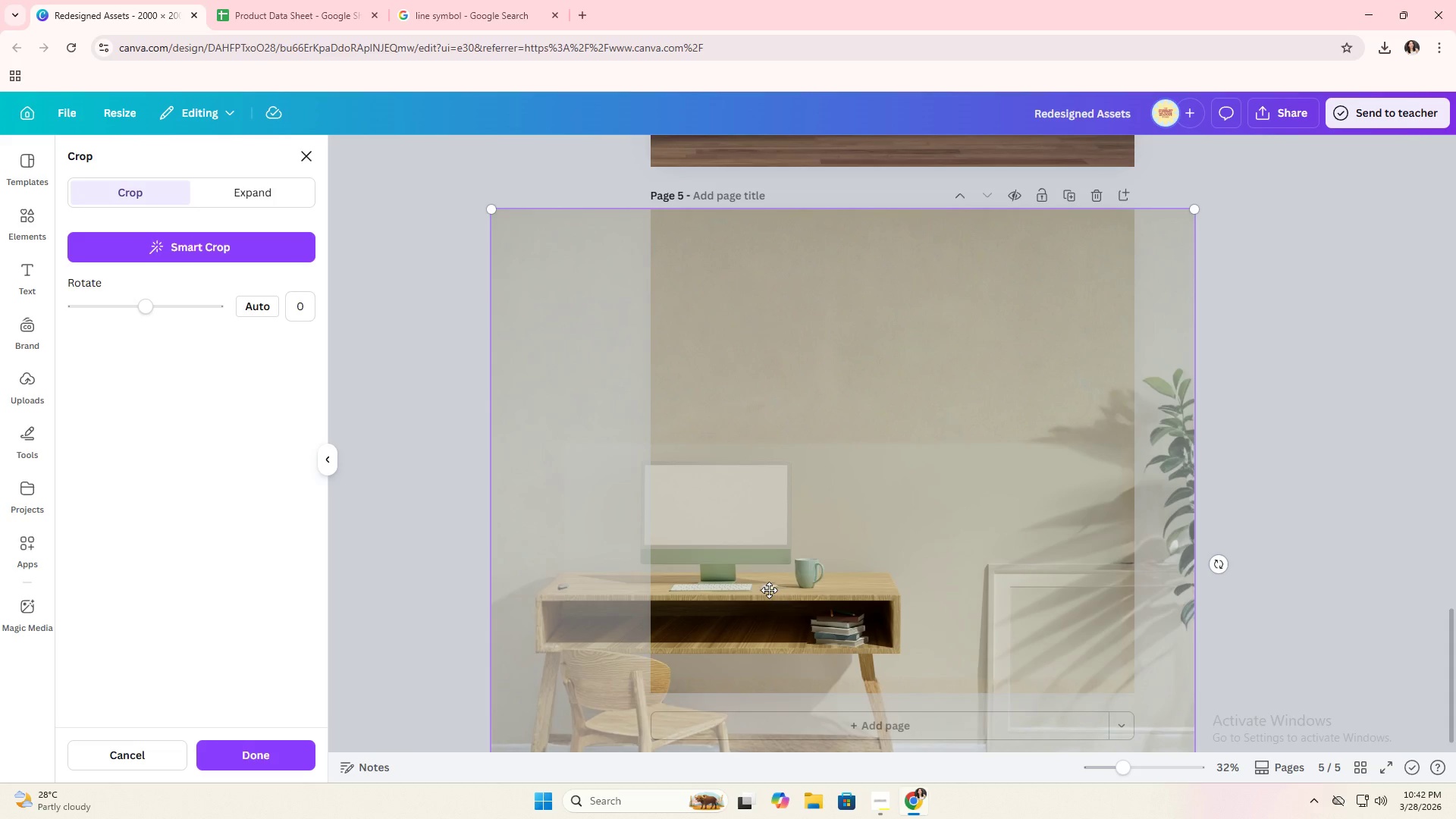 
left_click_drag(start_coordinate=[767, 590], to_coordinate=[755, 595])
 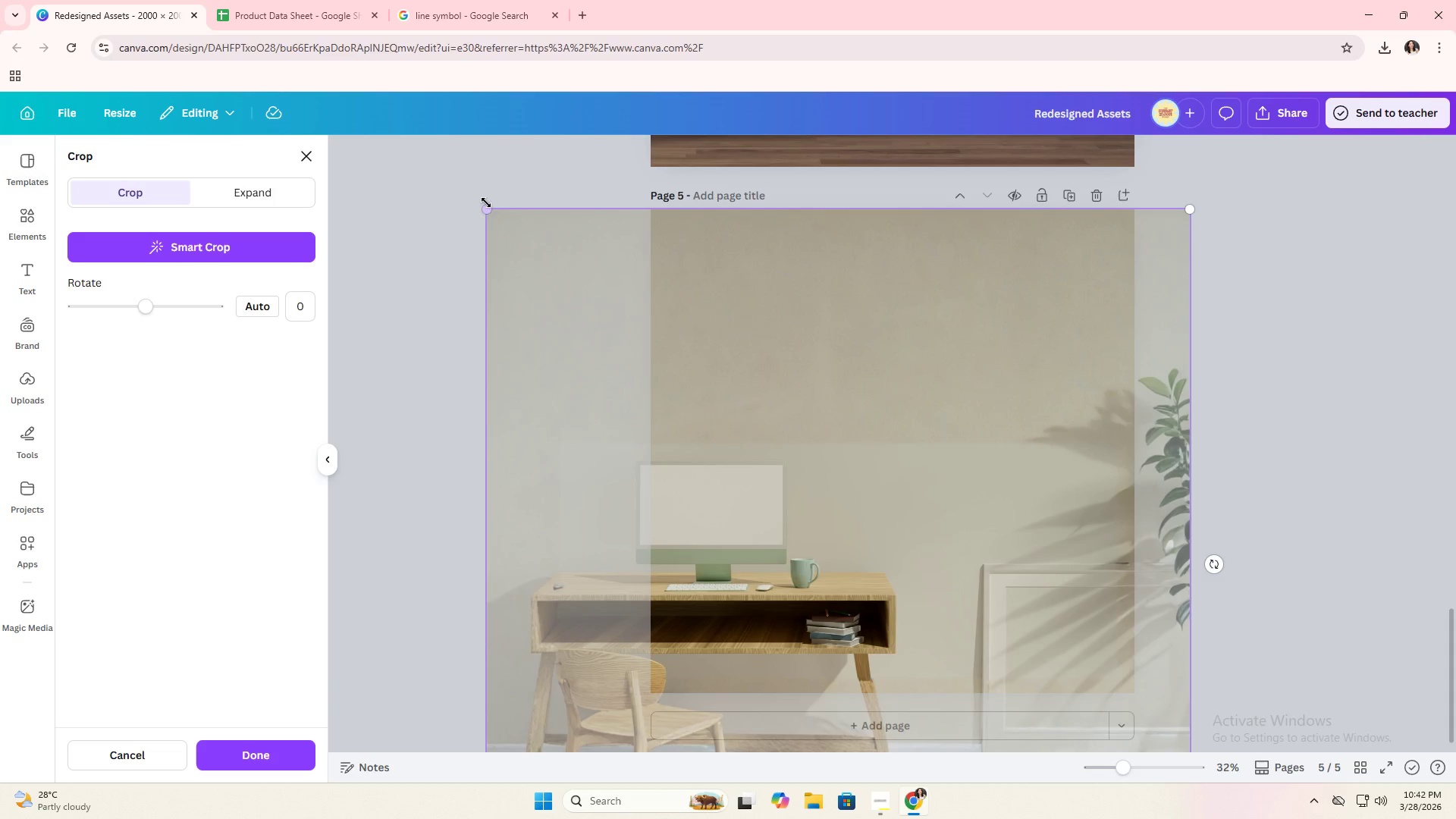 
left_click_drag(start_coordinate=[485, 200], to_coordinate=[323, 207])
 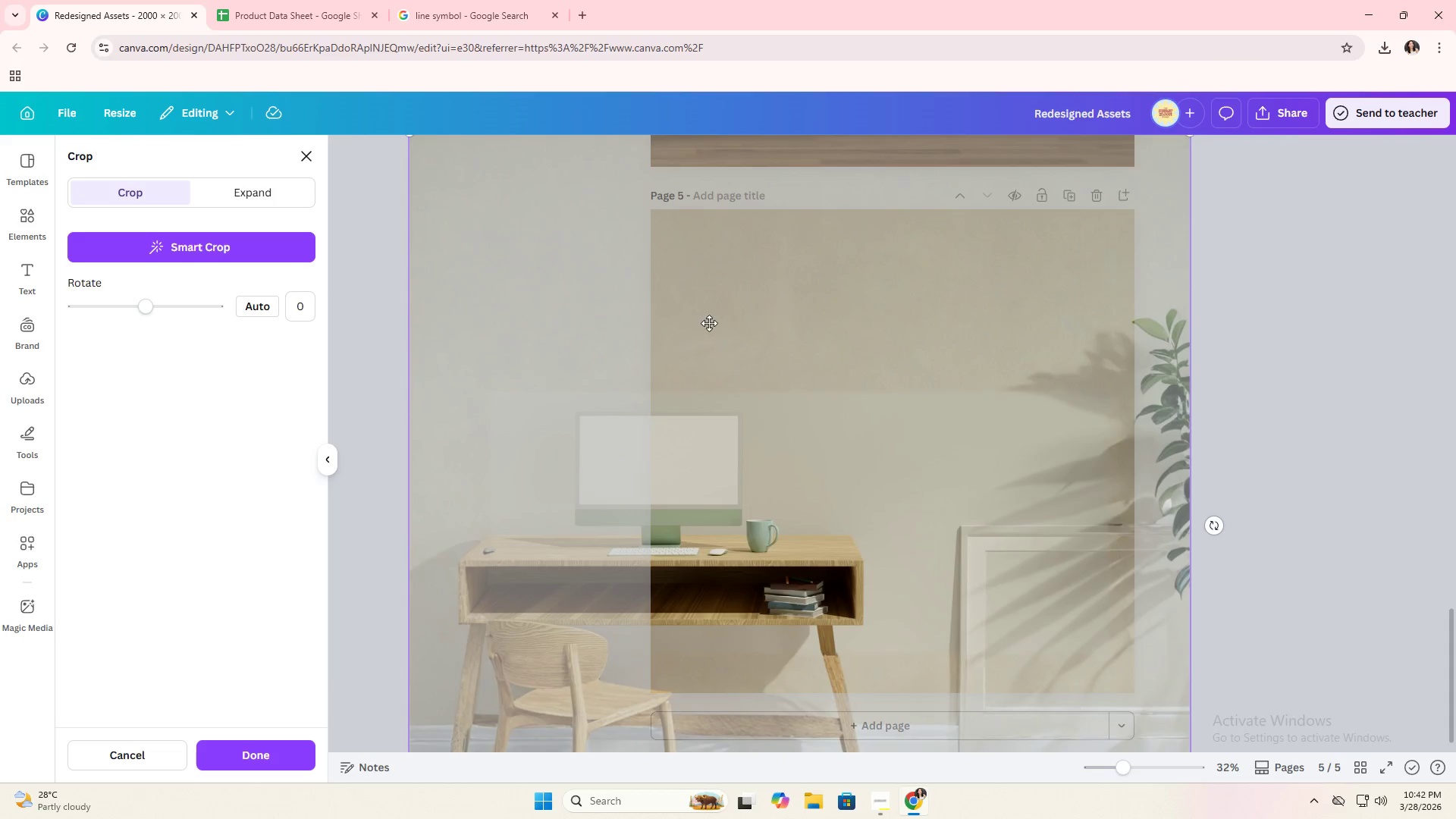 
left_click_drag(start_coordinate=[711, 322], to_coordinate=[706, 529])
 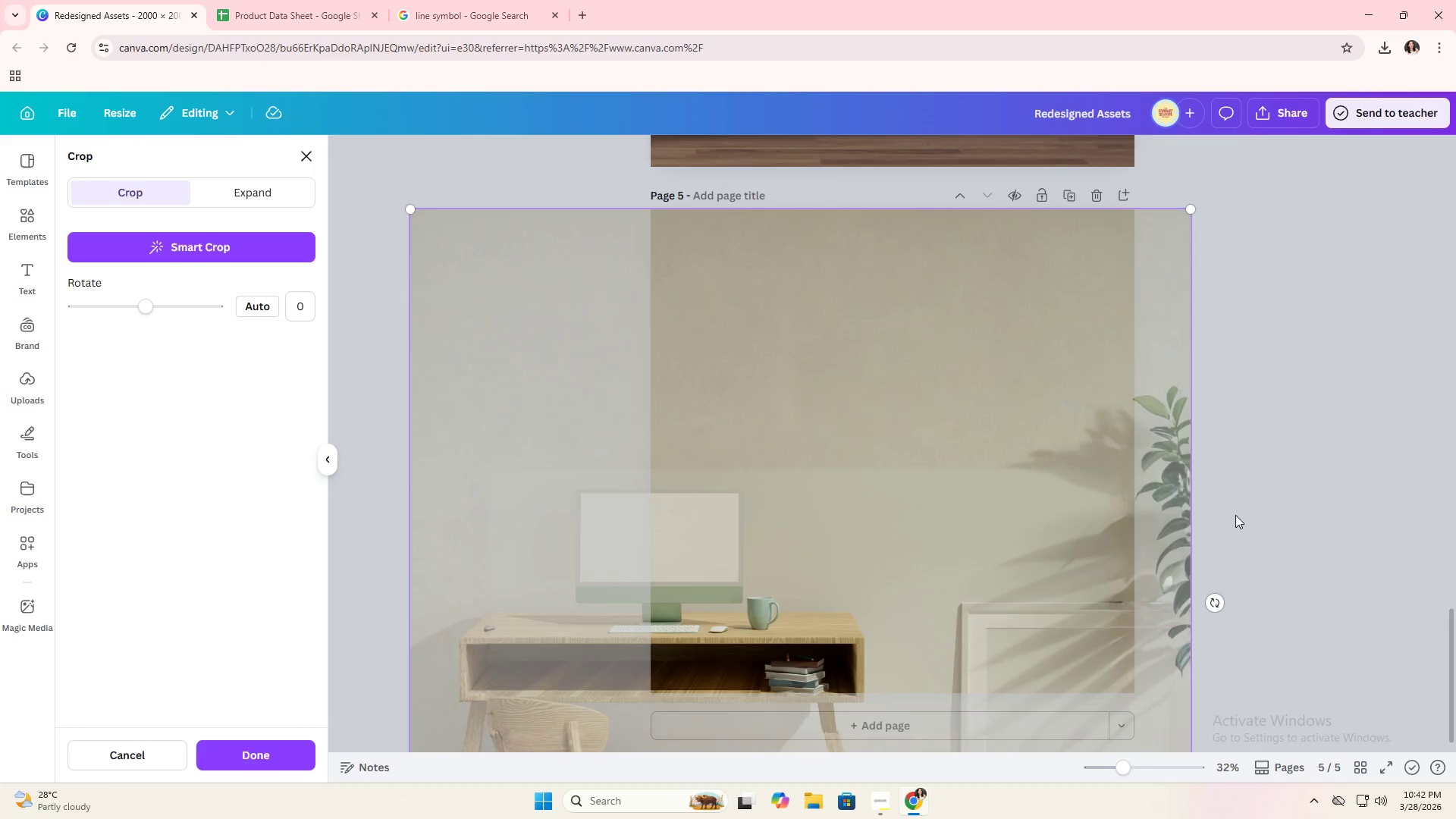 
left_click([1241, 515])
 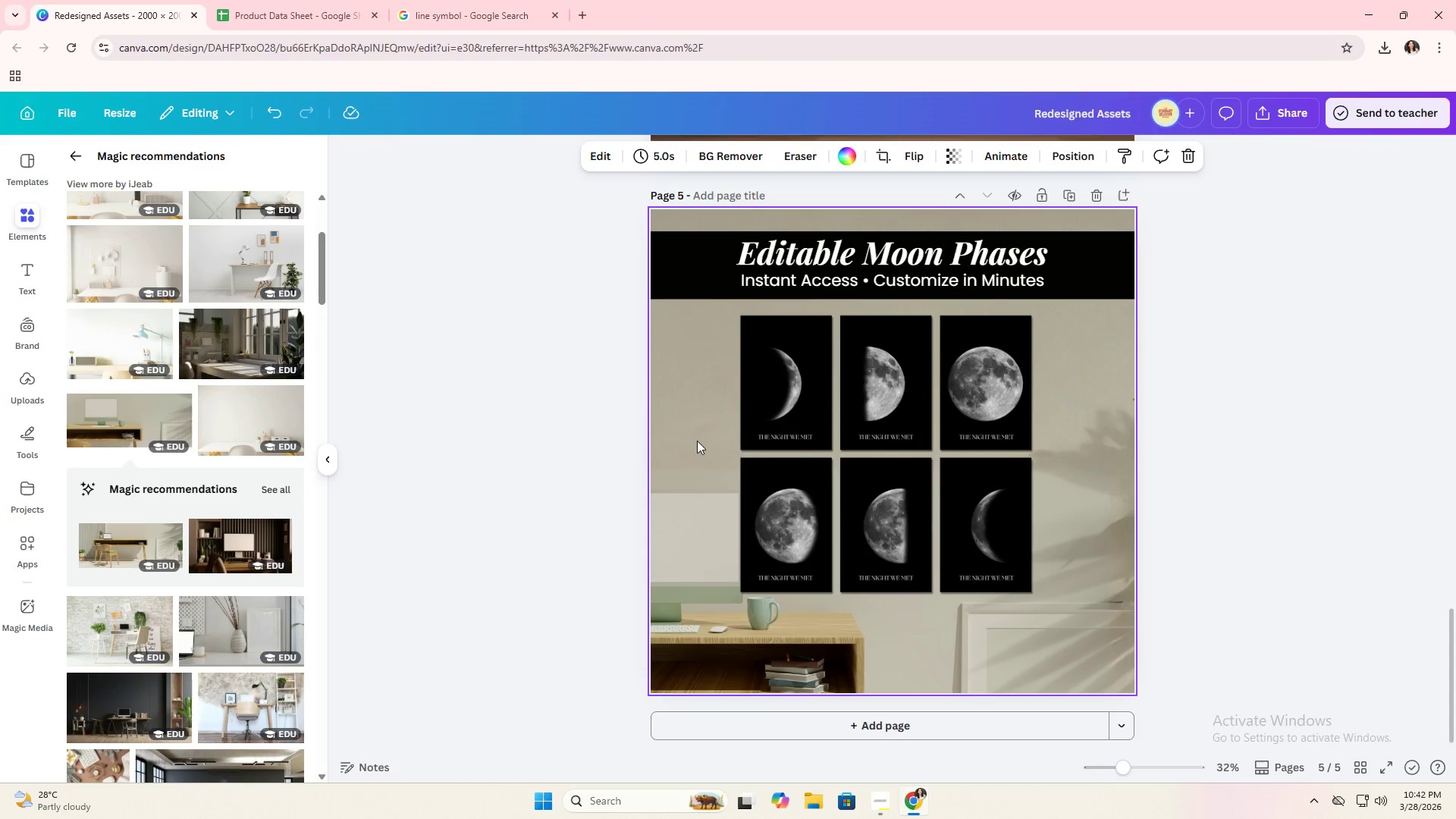 
double_click([695, 439])
 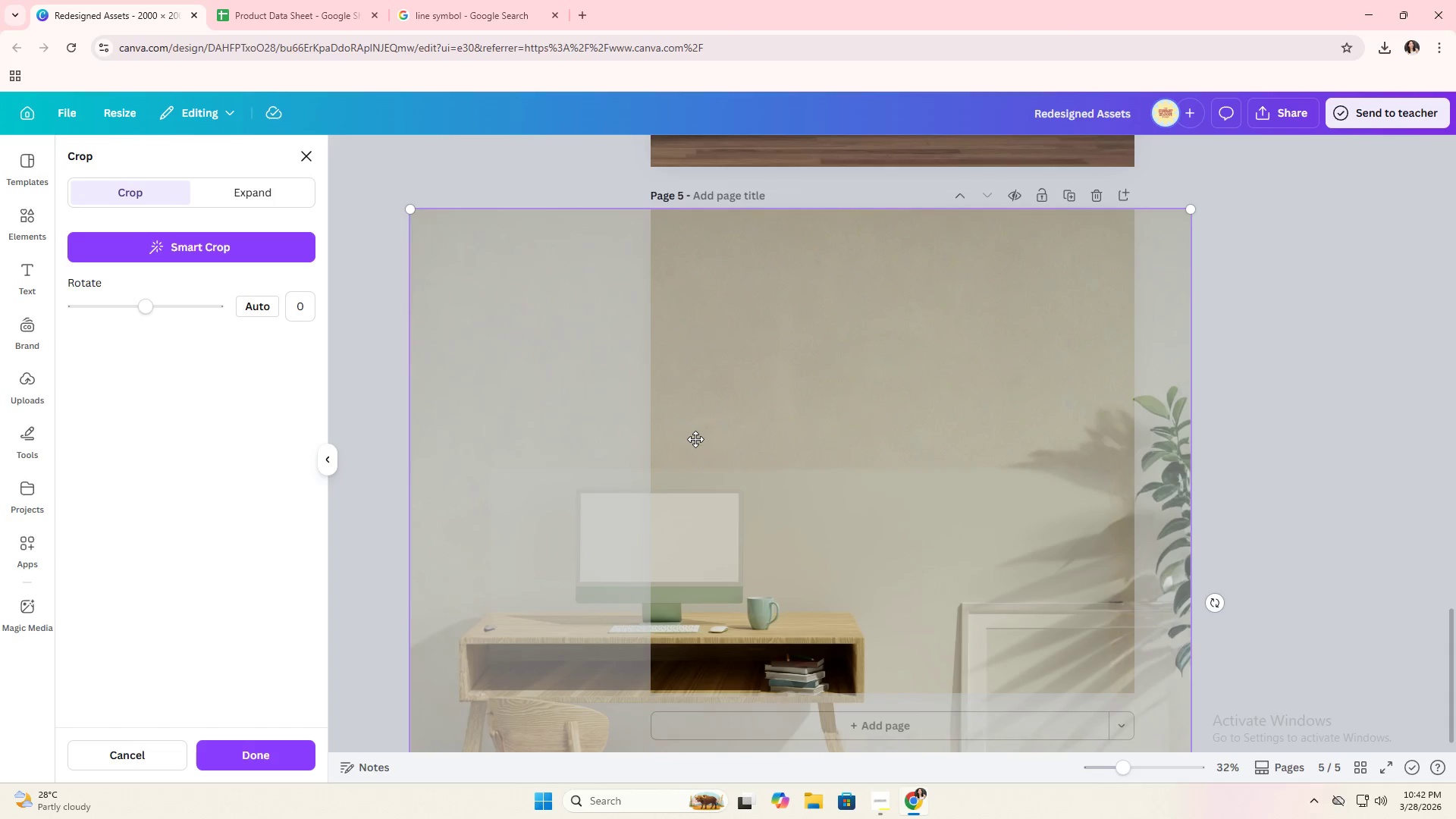 
left_click_drag(start_coordinate=[695, 439], to_coordinate=[650, 438])
 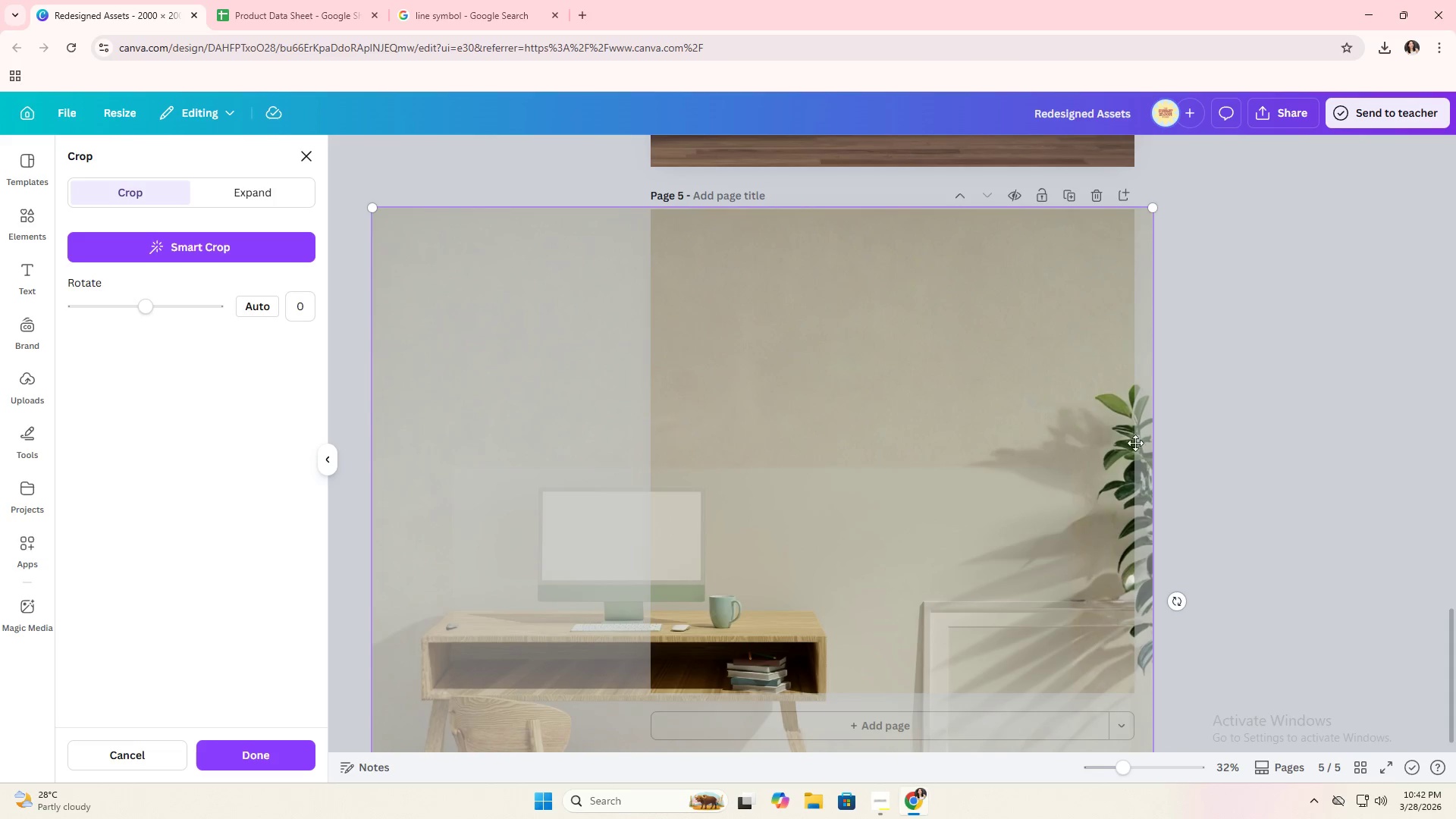 
left_click([1141, 442])
 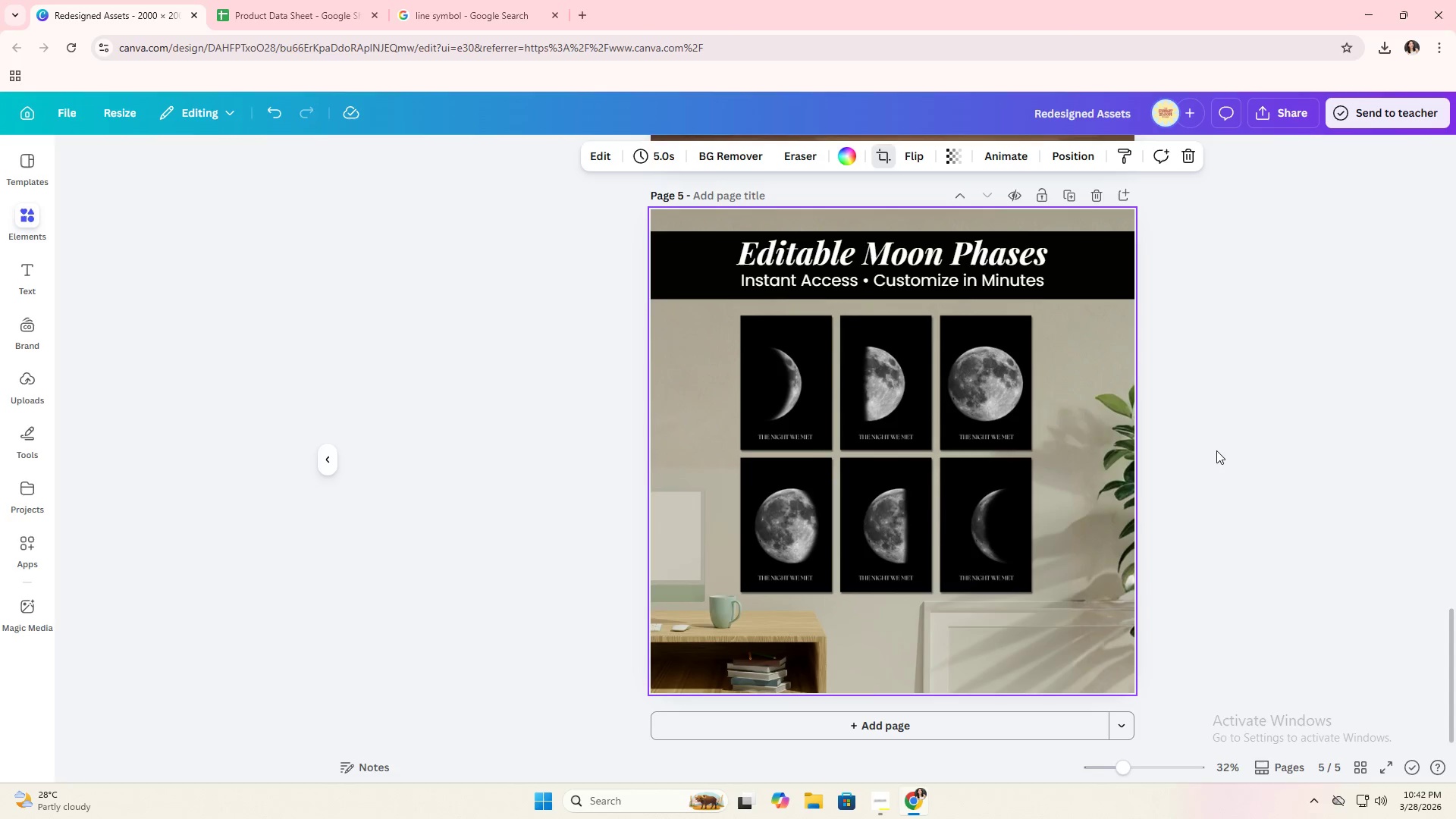 
triple_click([1216, 450])
 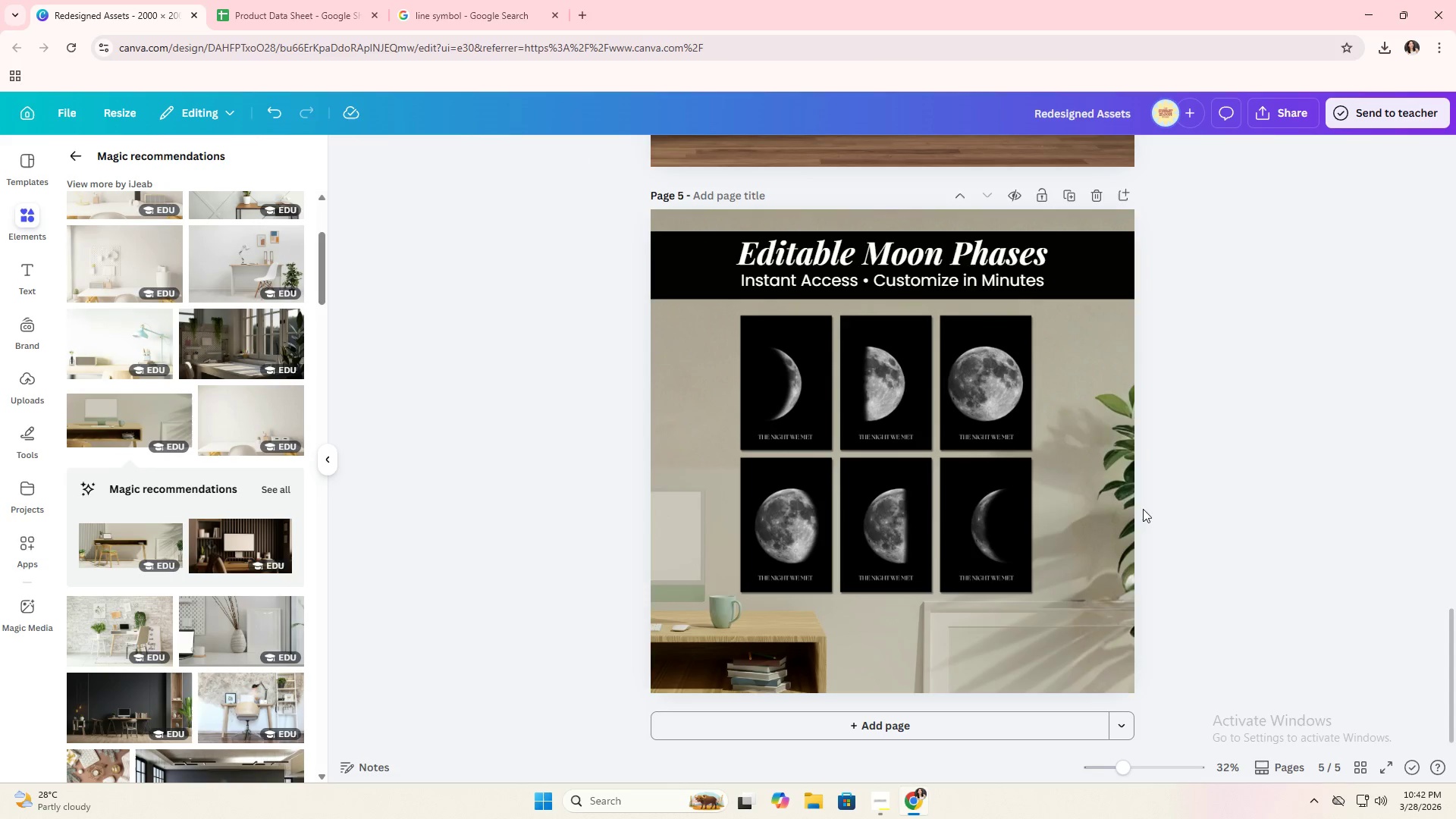 
left_click([997, 452])
 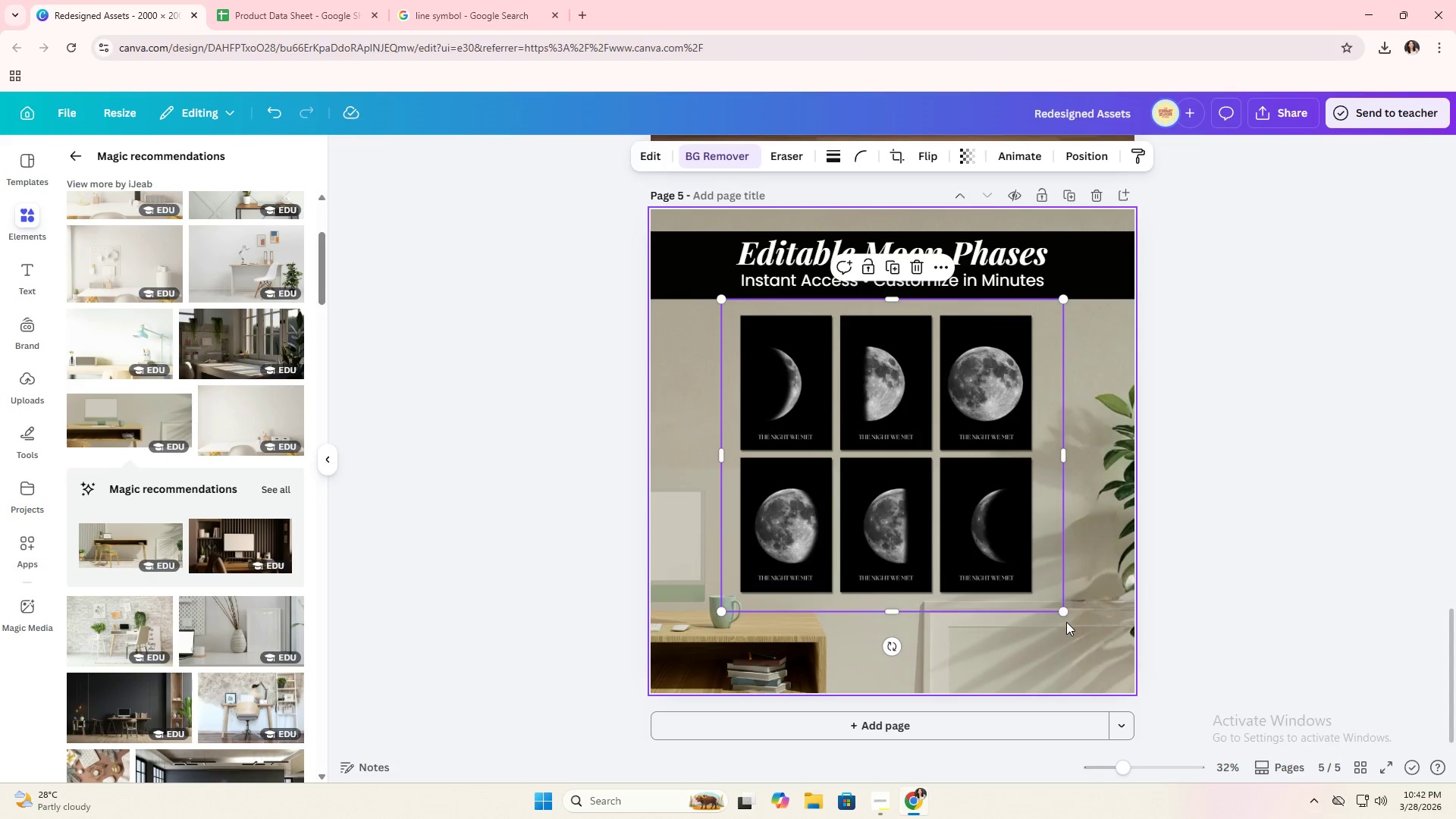 
left_click_drag(start_coordinate=[1065, 617], to_coordinate=[1072, 622])
 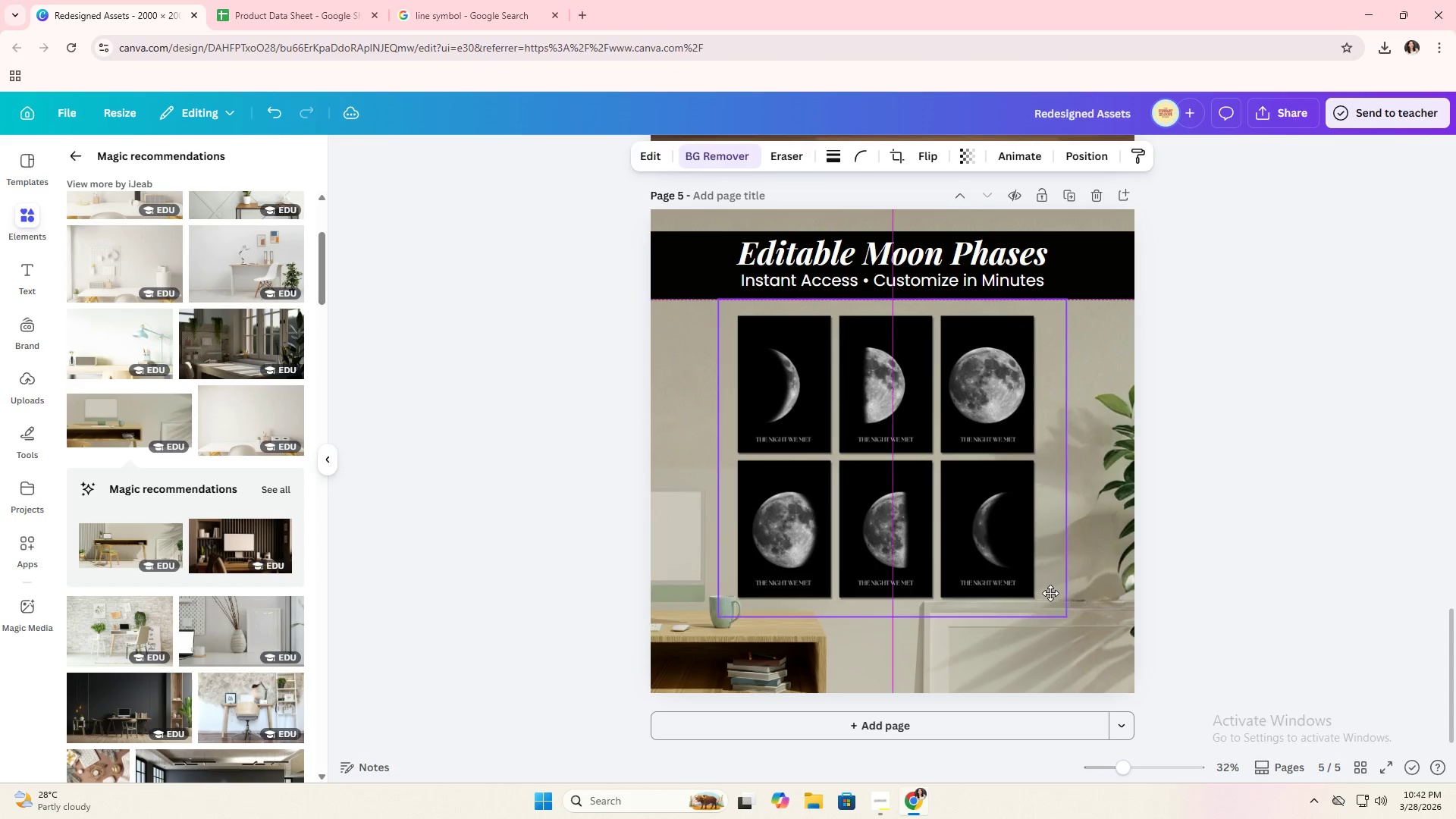 
wait(6.95)
 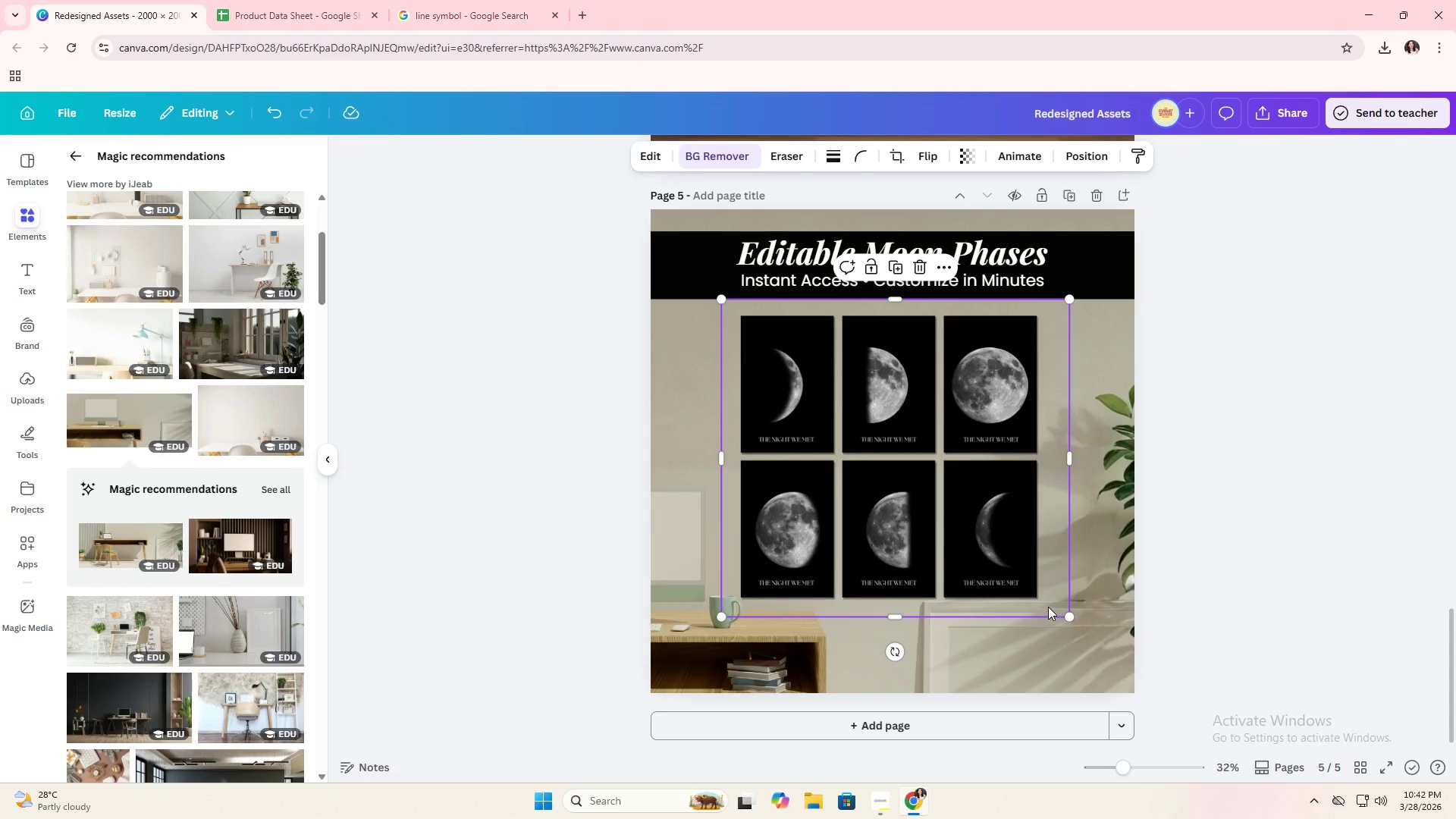 
double_click([1231, 586])
 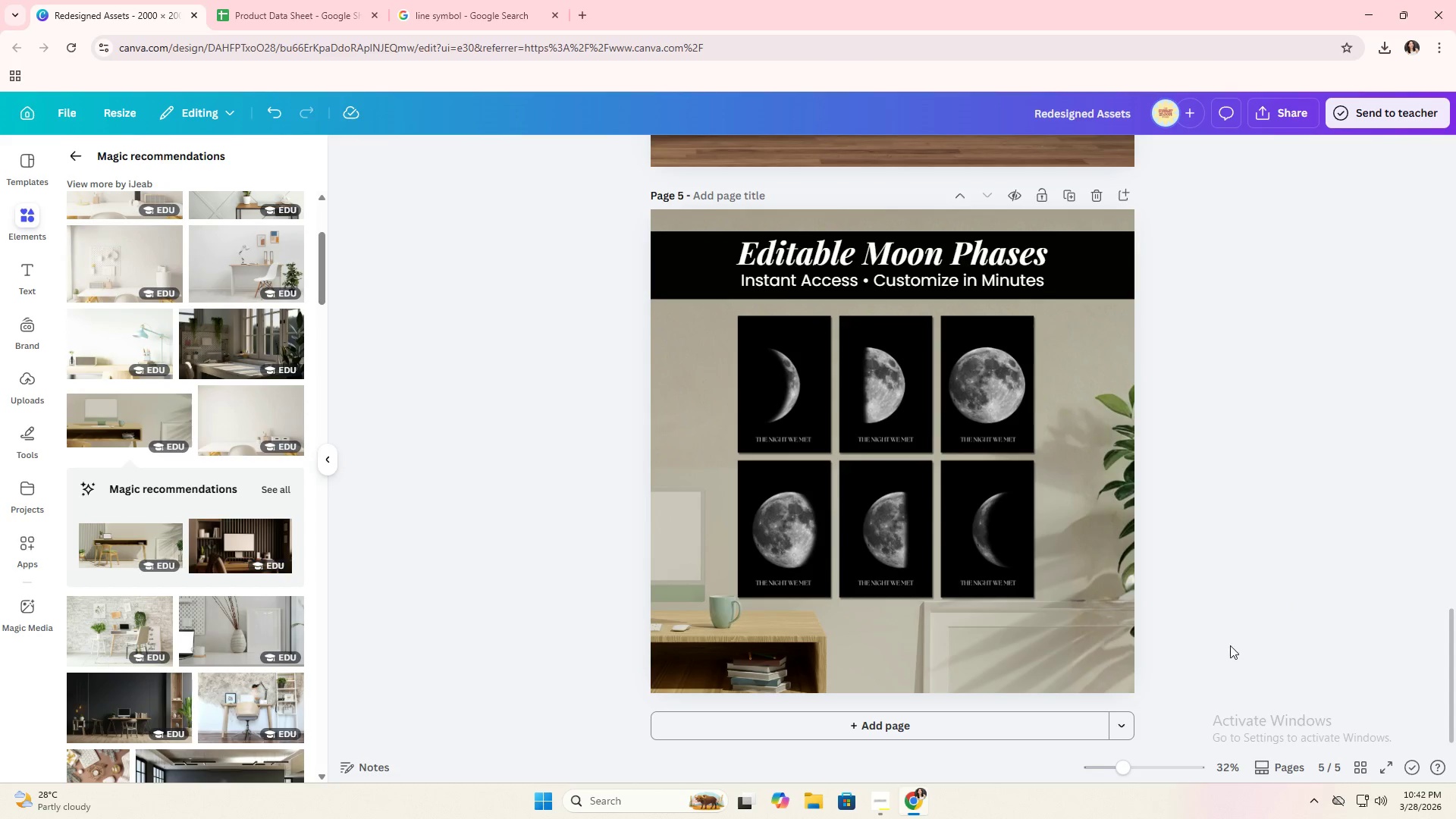 
left_click([1362, 767])
 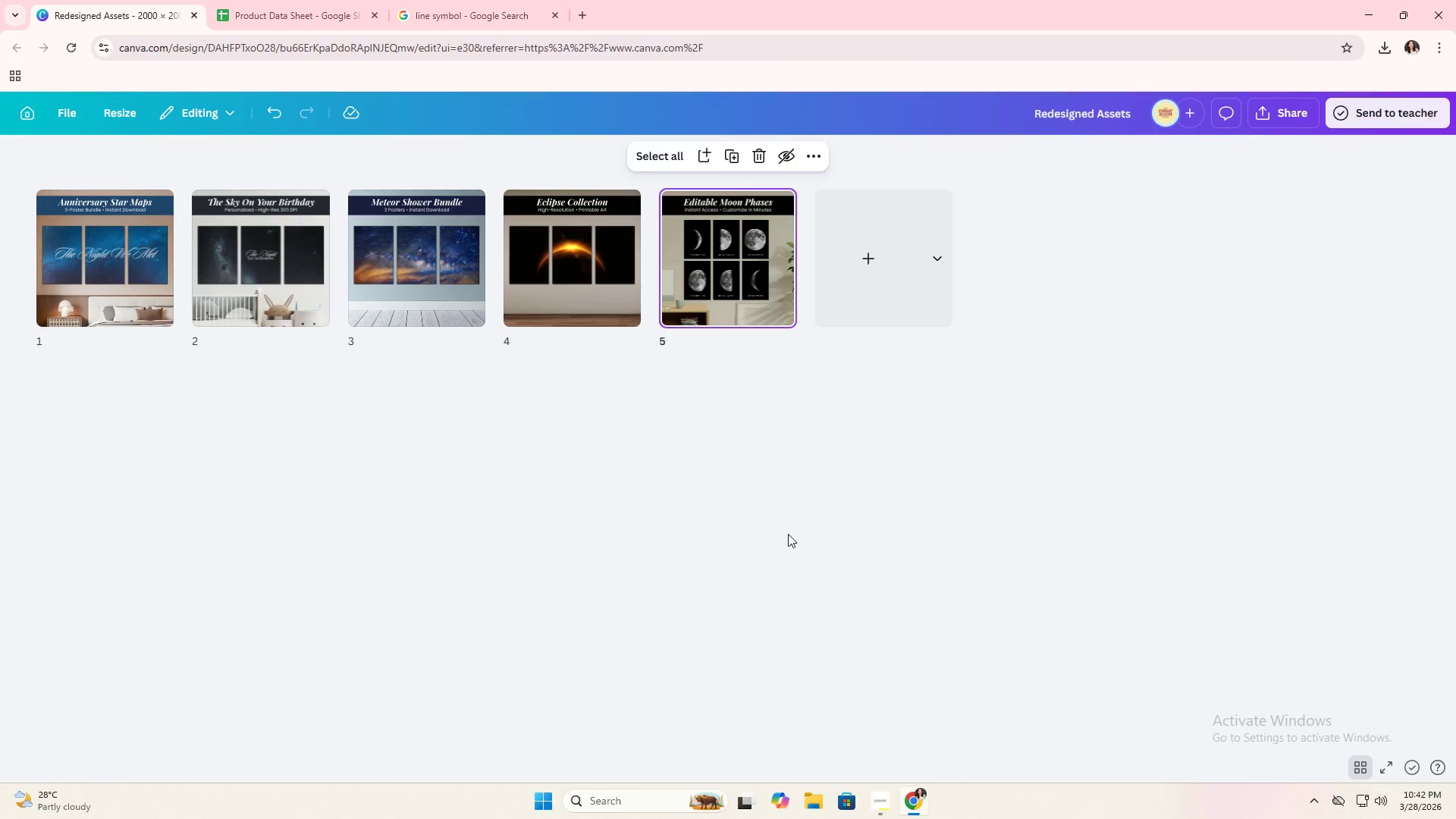 
double_click([786, 533])
 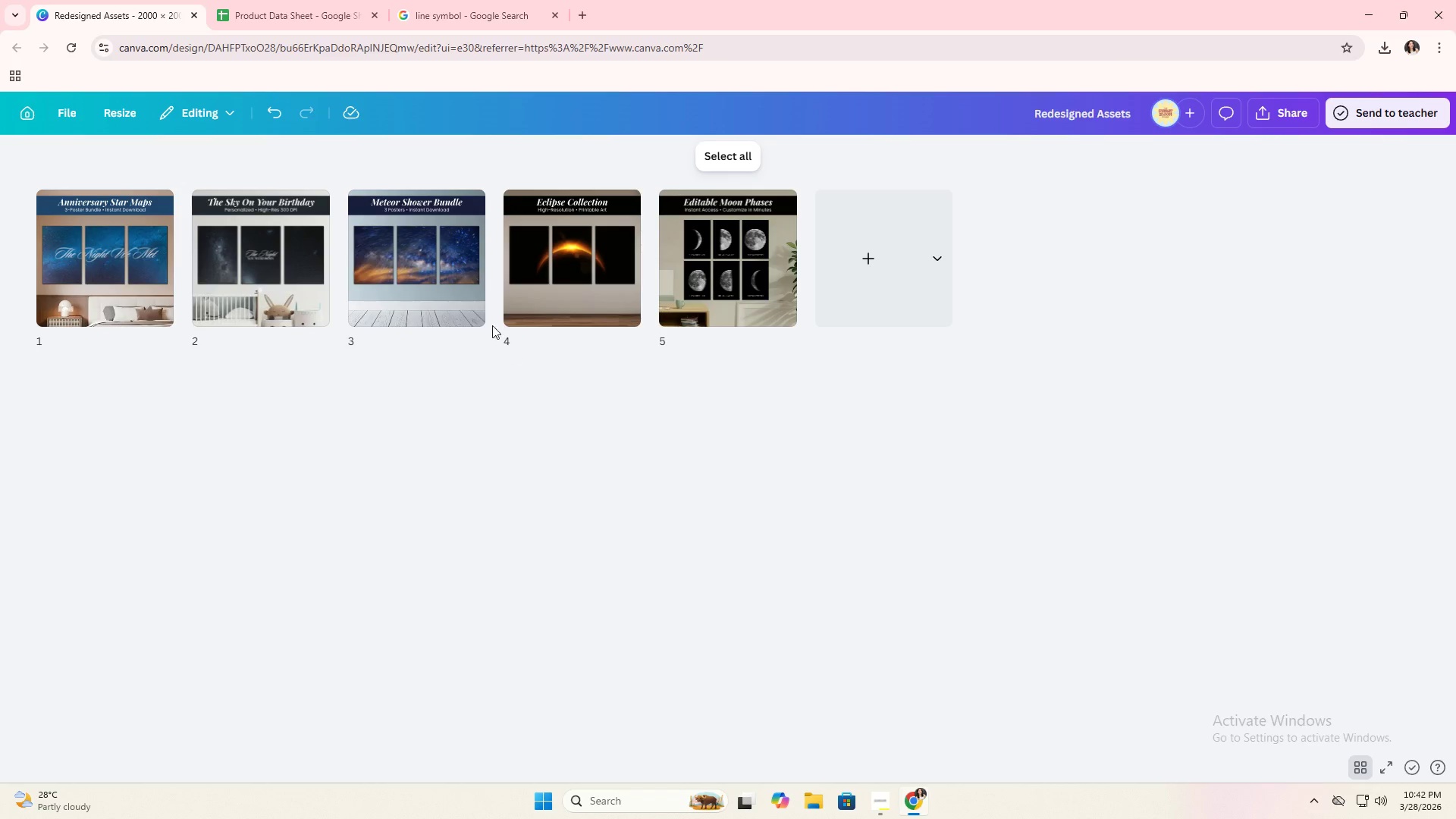 
mouse_move([615, 303])
 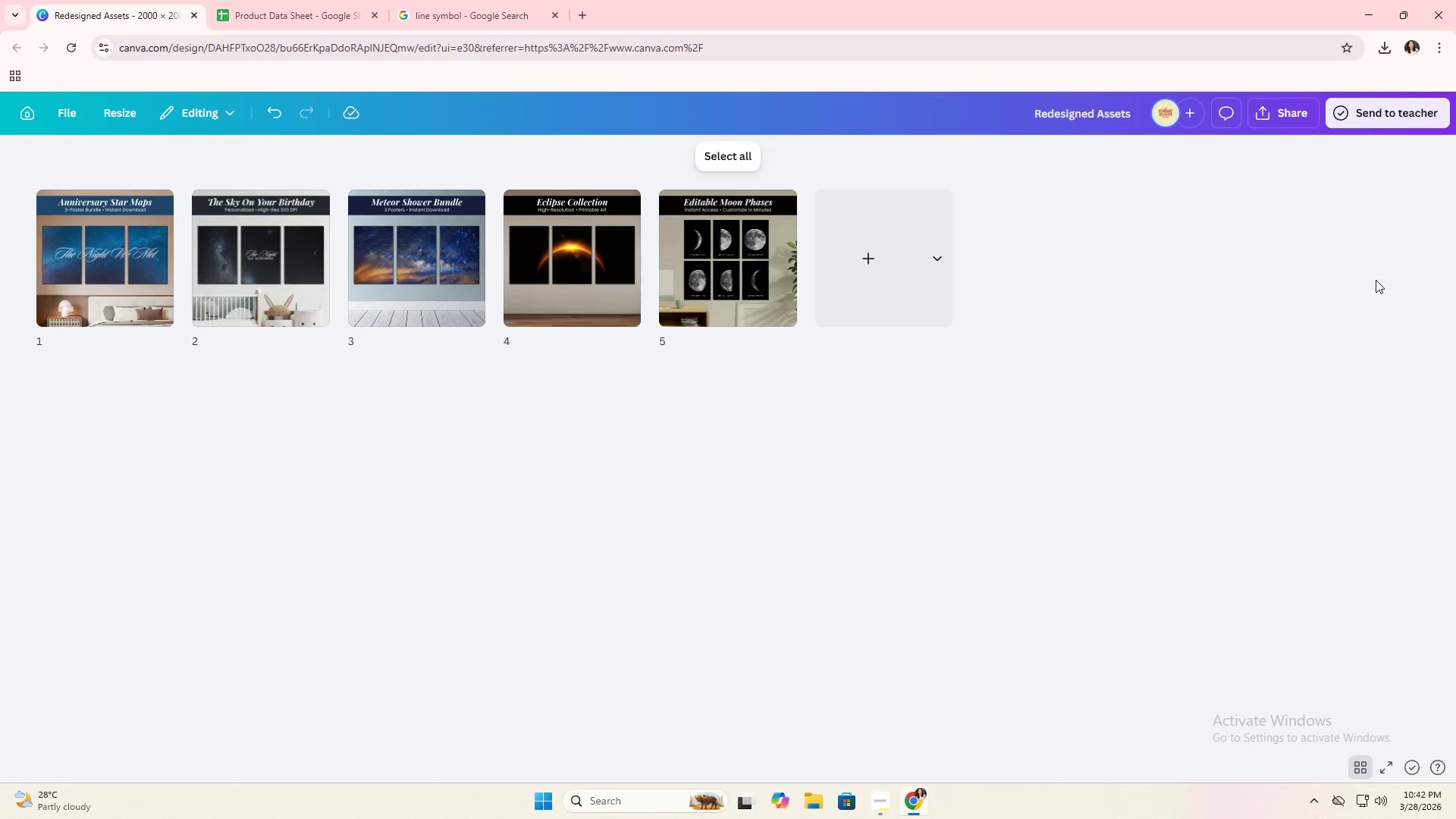 
key(Alt+AltLeft)
 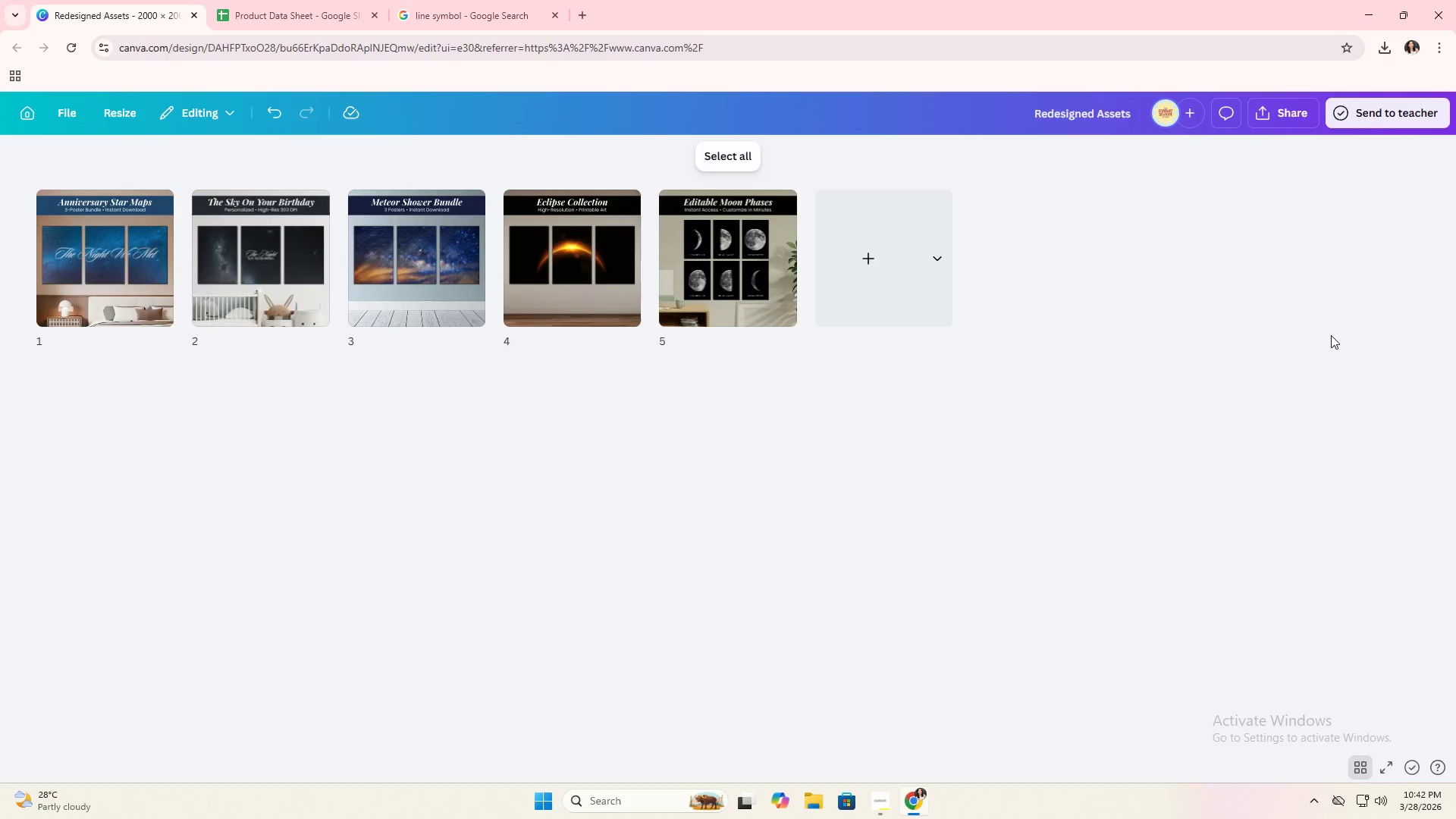 
key(Alt+Tab)